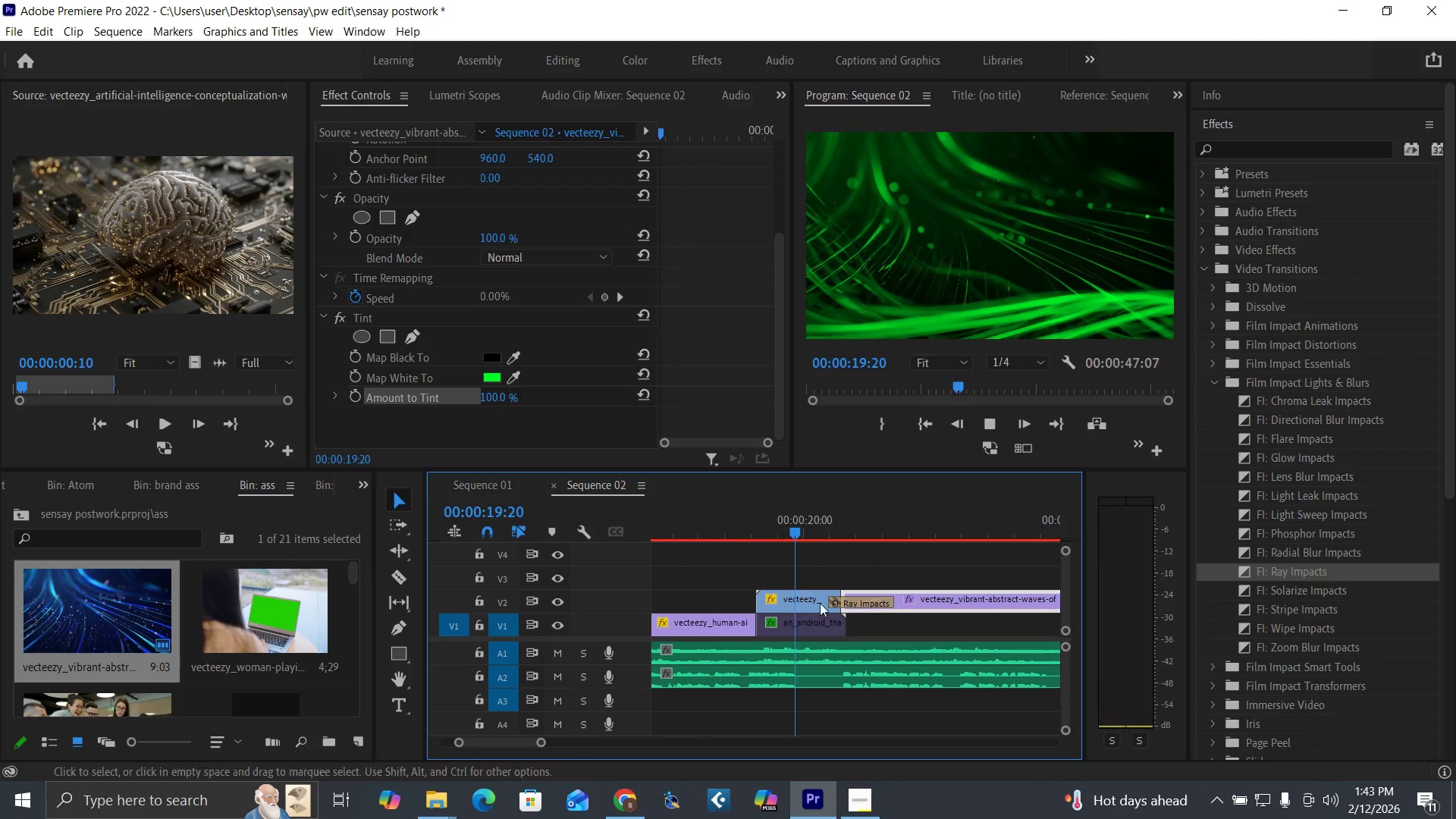 
key(Space)
 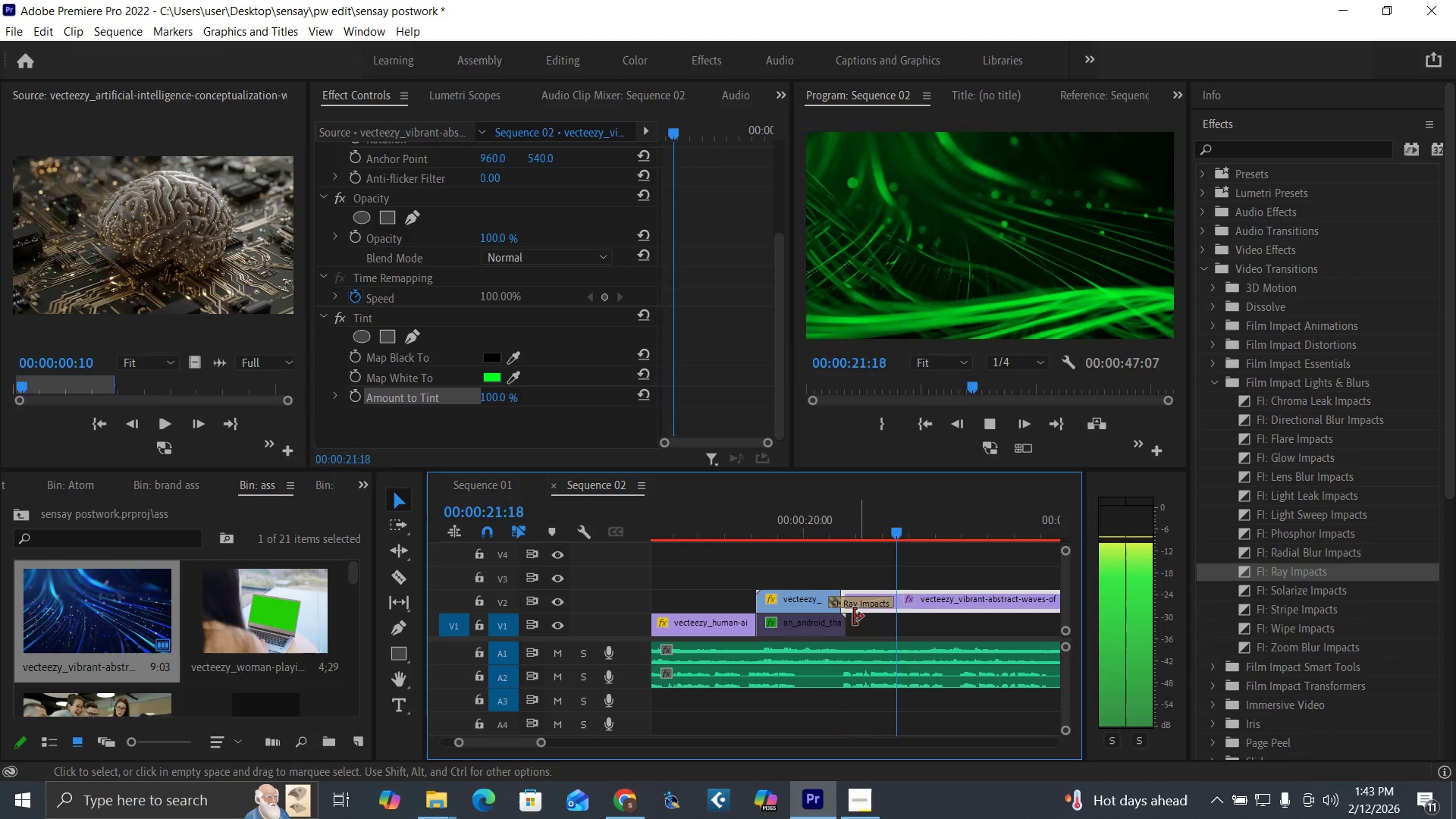 
key(Space)
 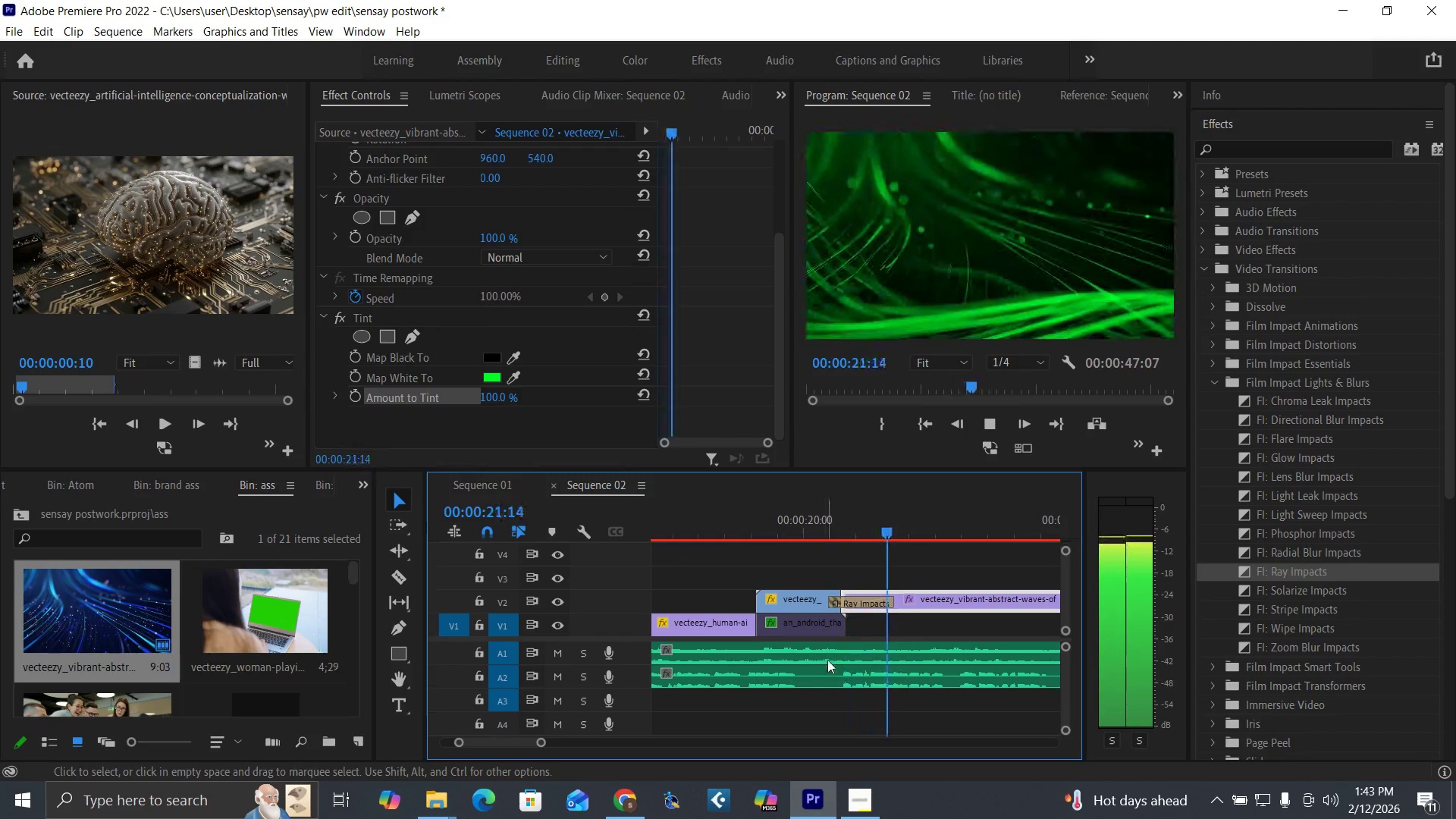 
key(Space)
 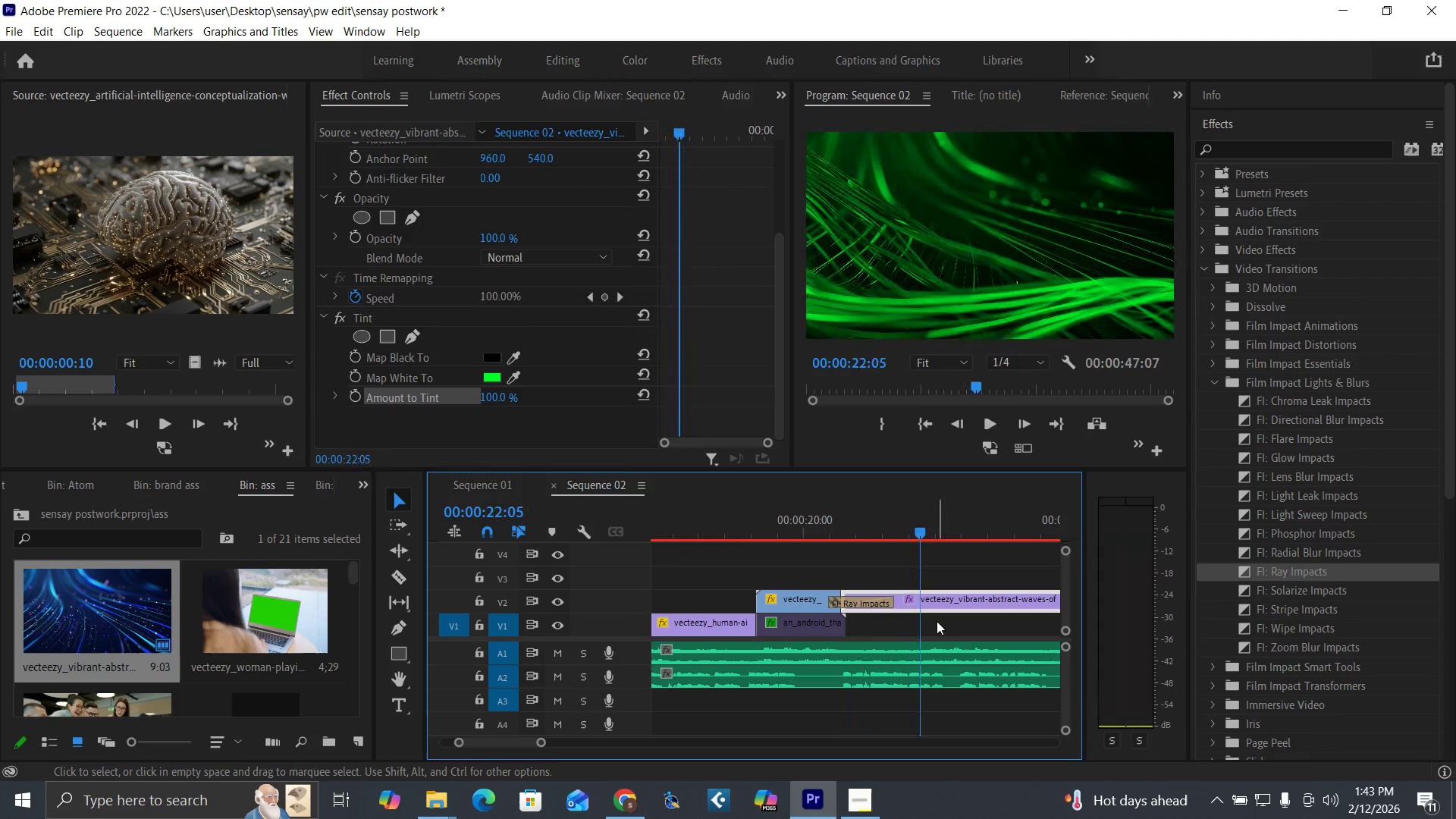 
key(Control+S)
 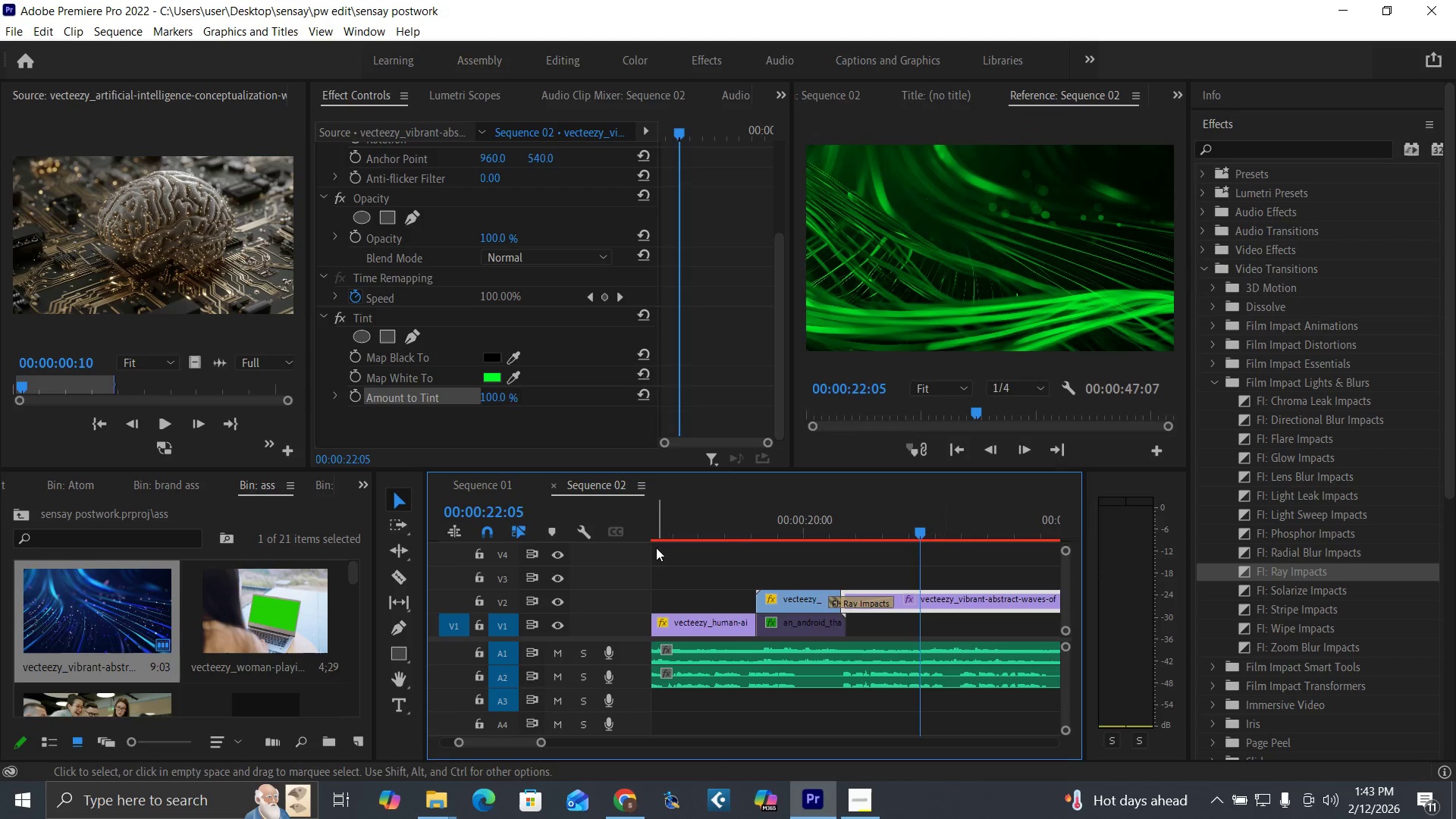 
mouse_move([559, 540])
 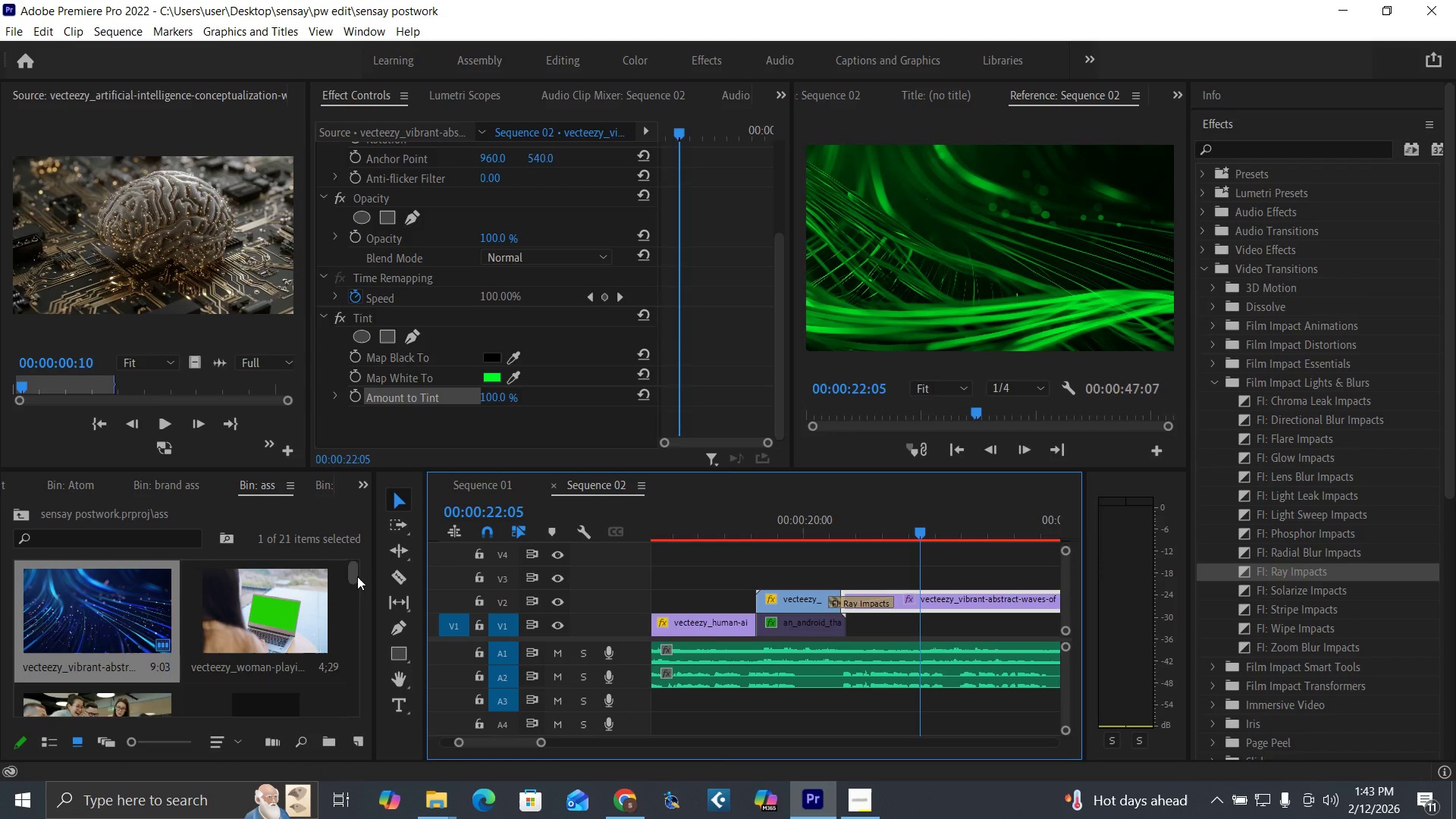 
left_click_drag(start_coordinate=[356, 573], to_coordinate=[393, 676])
 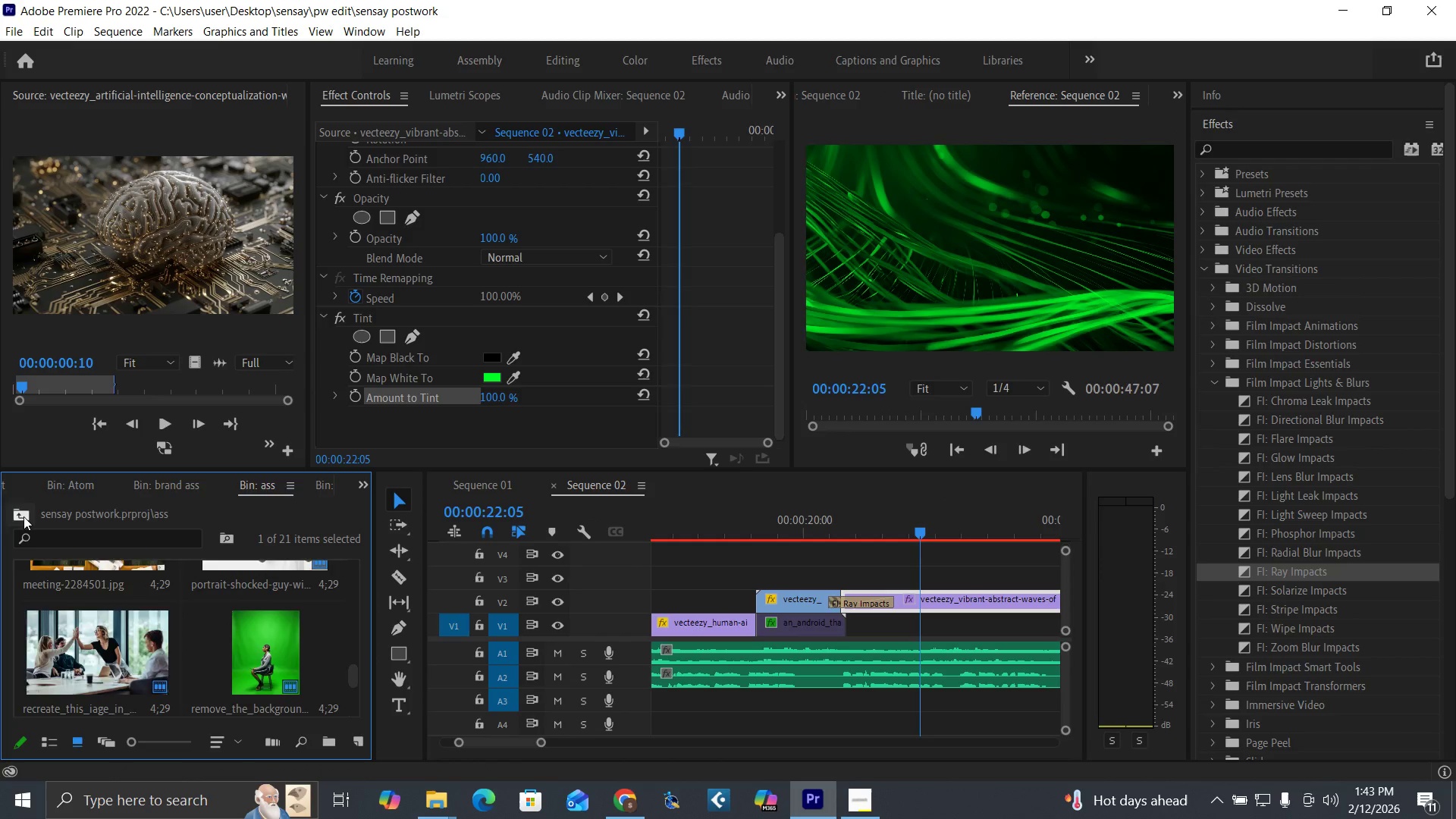 
left_click([24, 516])
 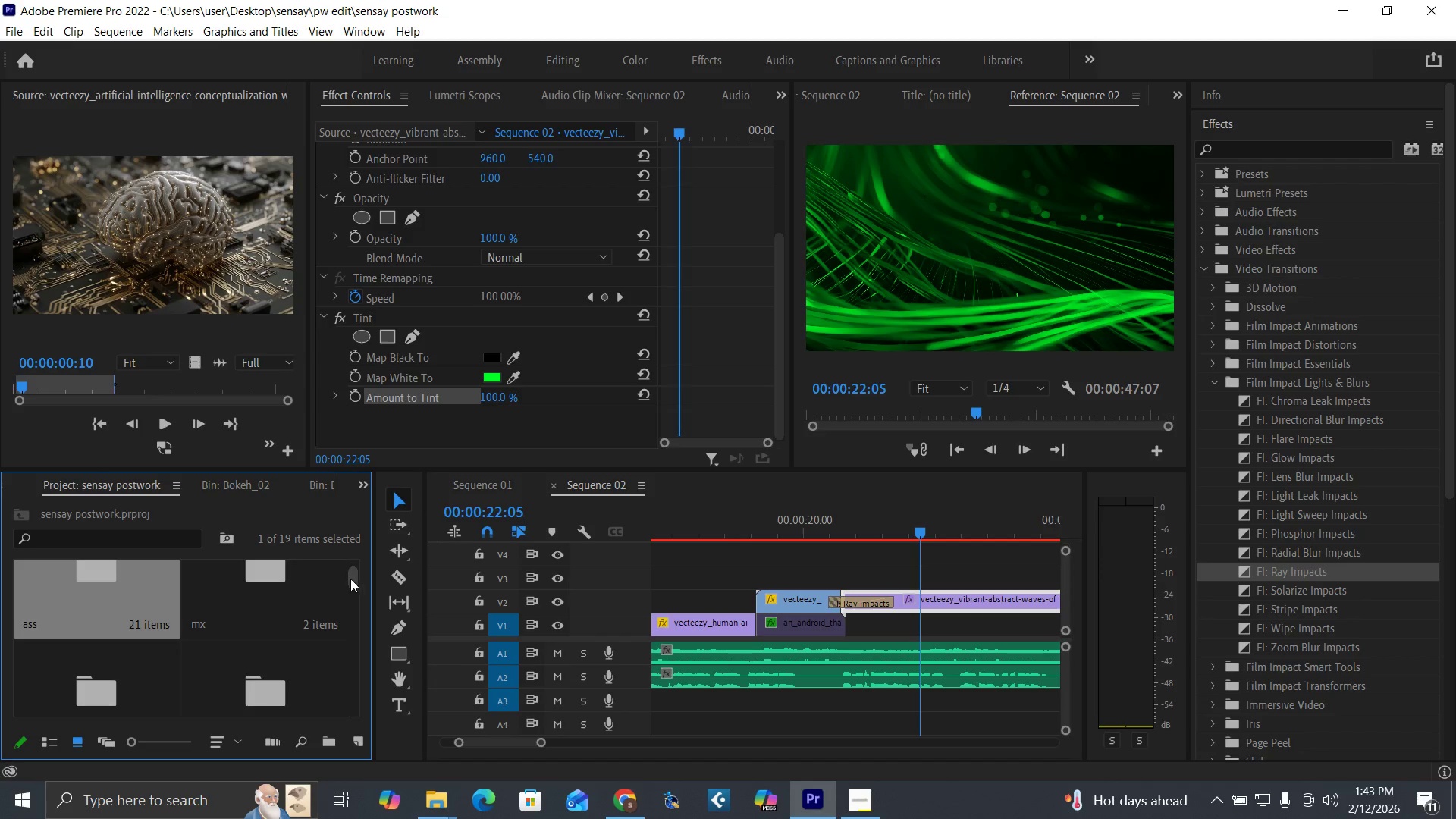 
left_click_drag(start_coordinate=[353, 579], to_coordinate=[361, 589])
 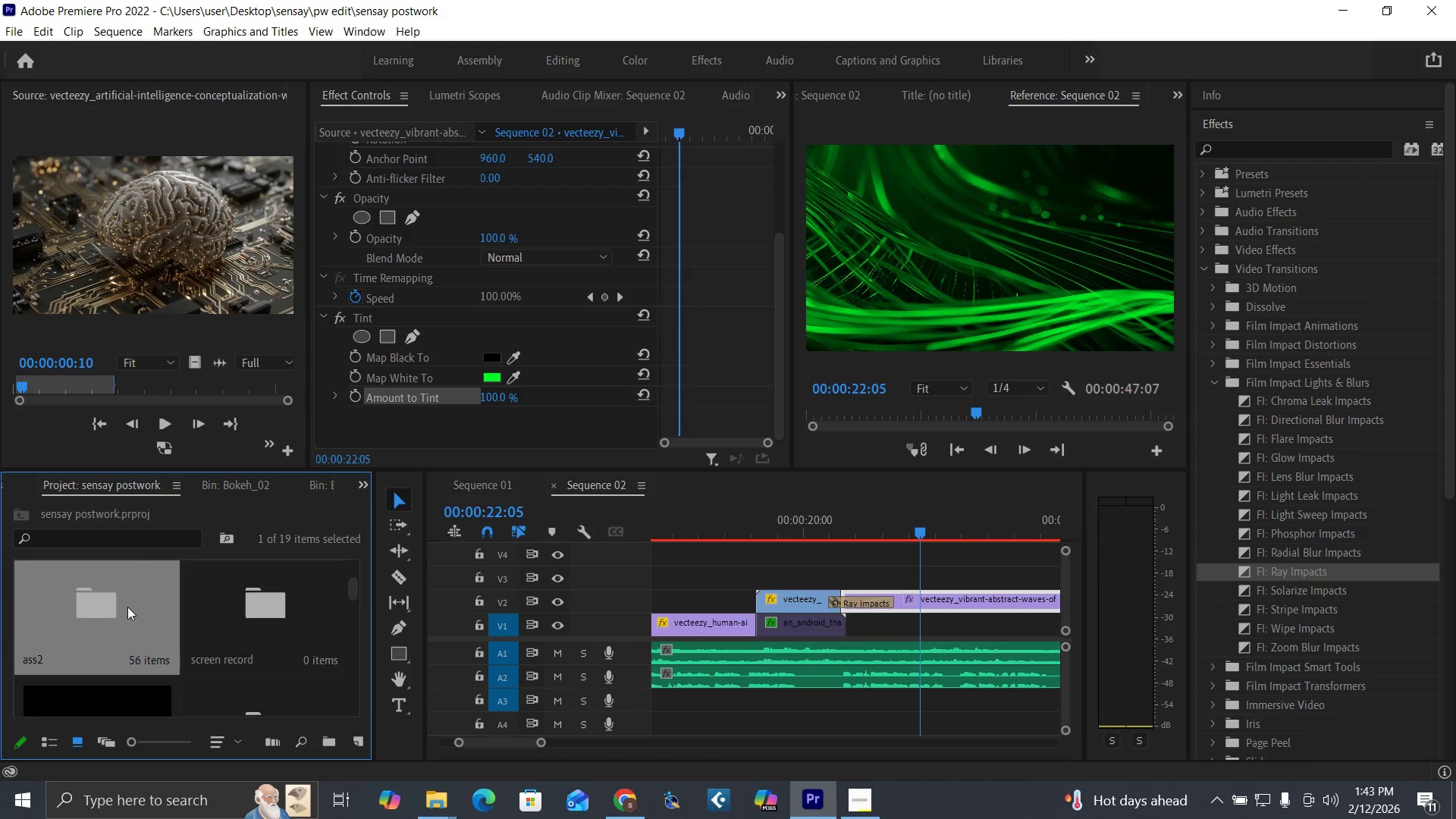 
double_click([127, 607])
 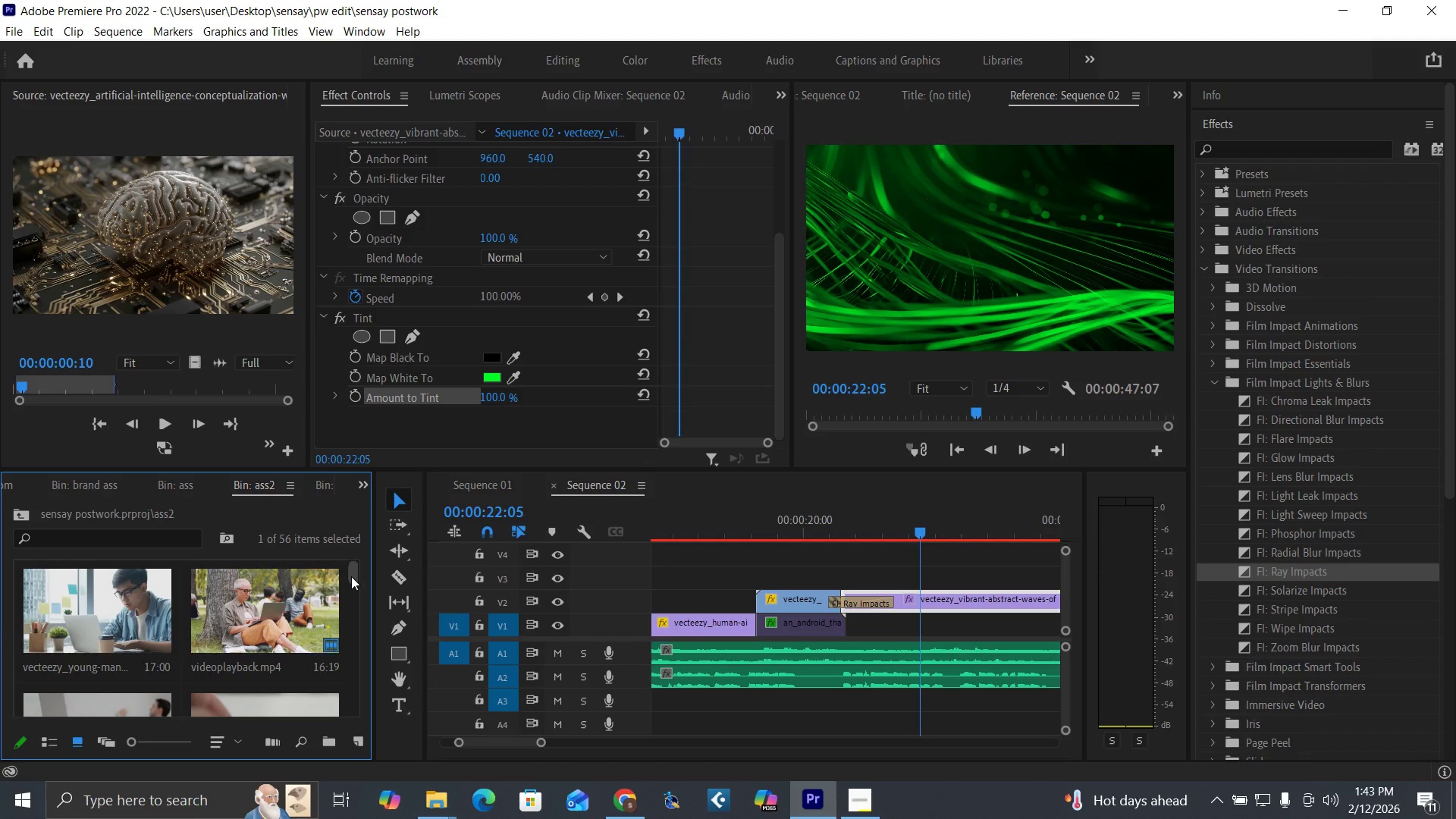 
left_click_drag(start_coordinate=[351, 576], to_coordinate=[378, 626])
 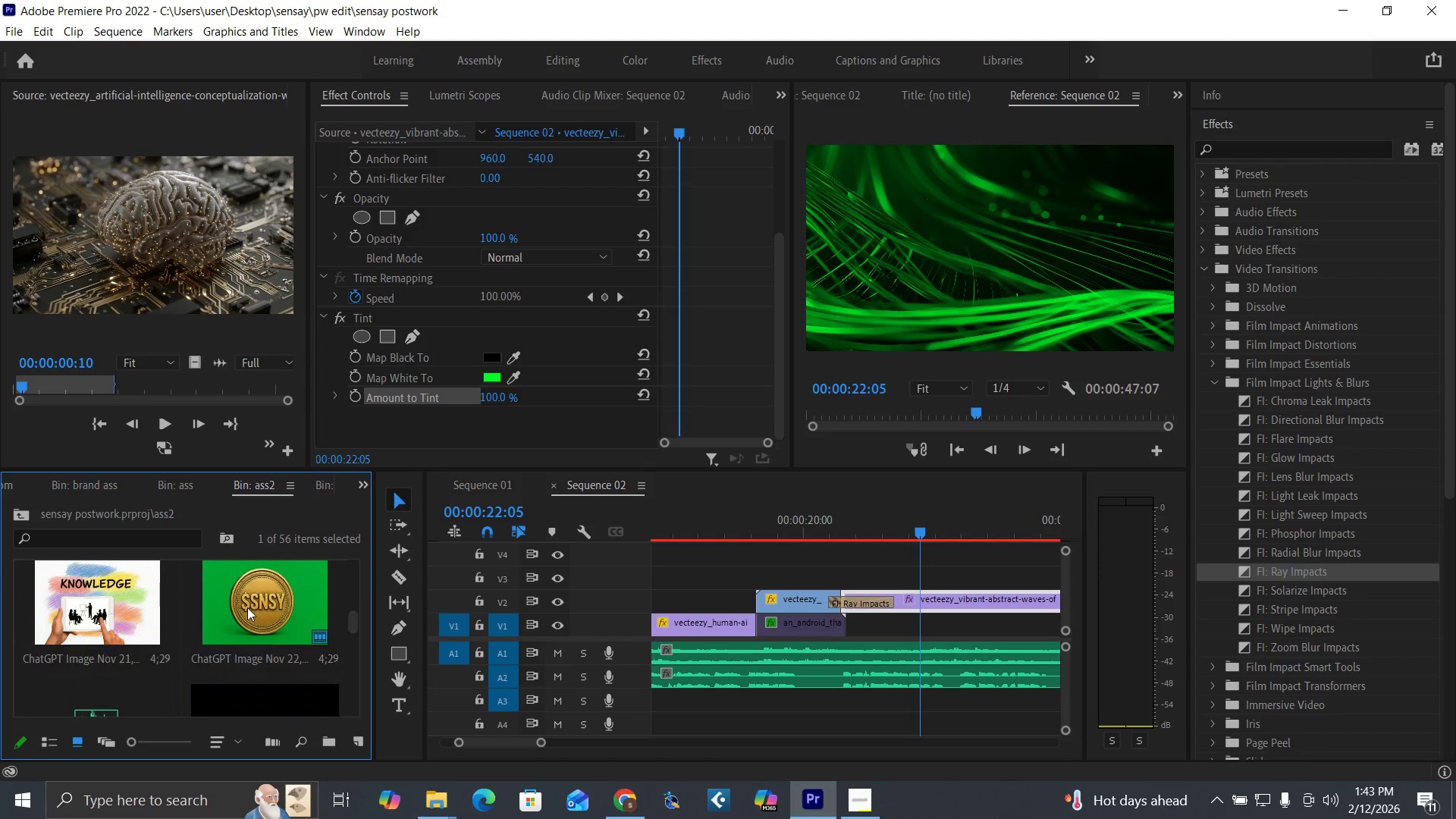 
left_click_drag(start_coordinate=[249, 607], to_coordinate=[873, 573])
 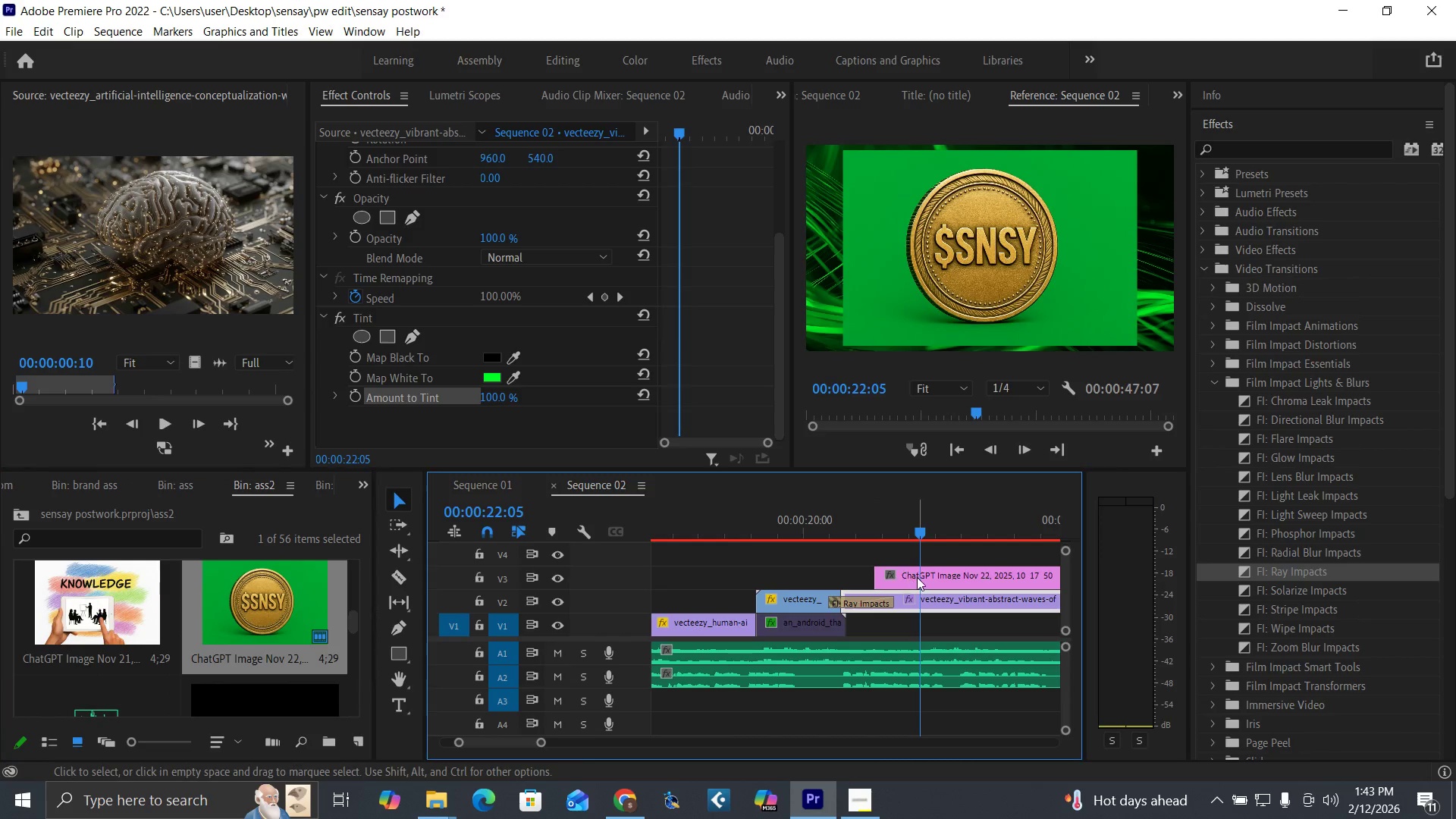 
left_click([917, 577])
 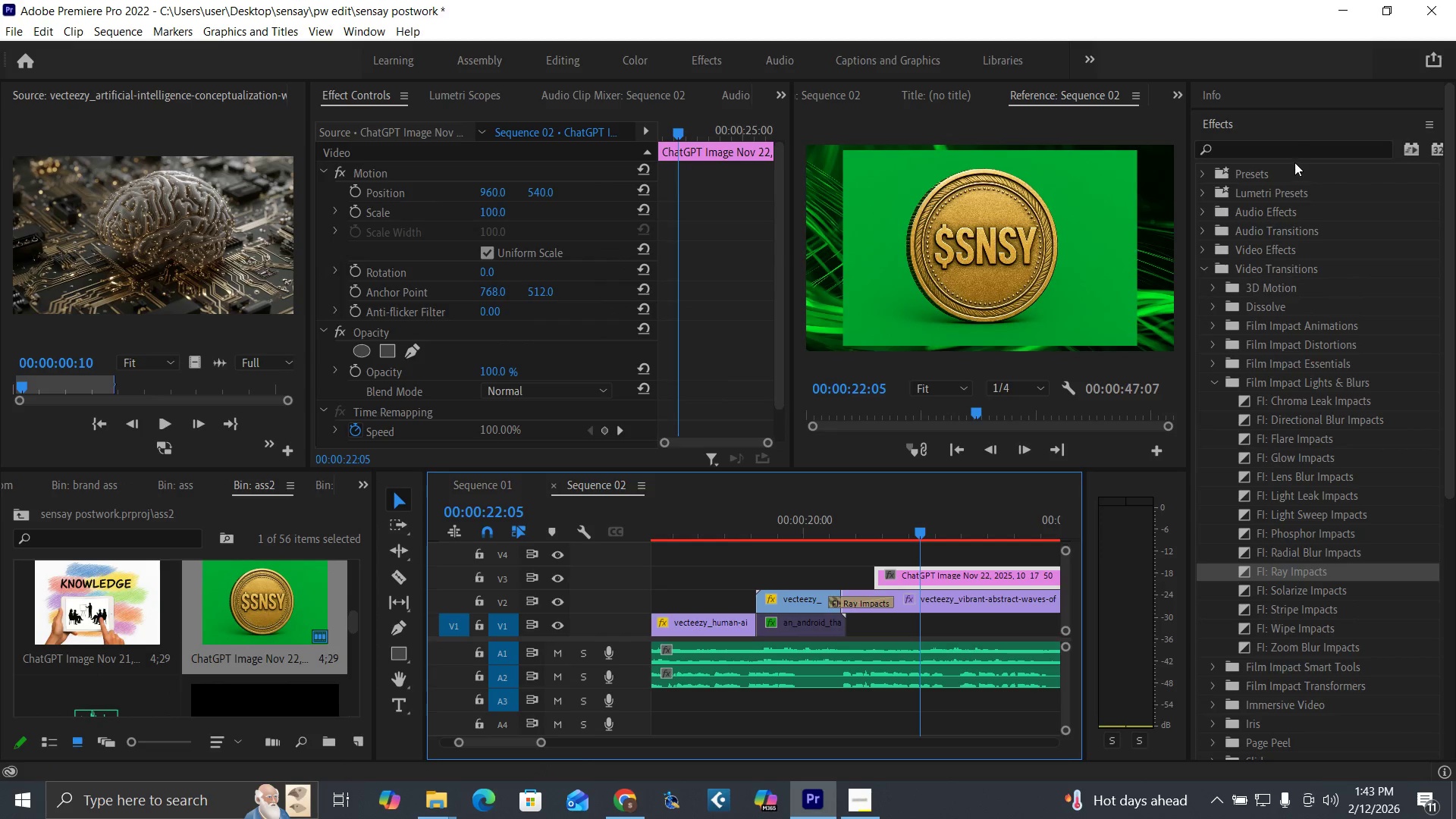 
left_click([1294, 152])
 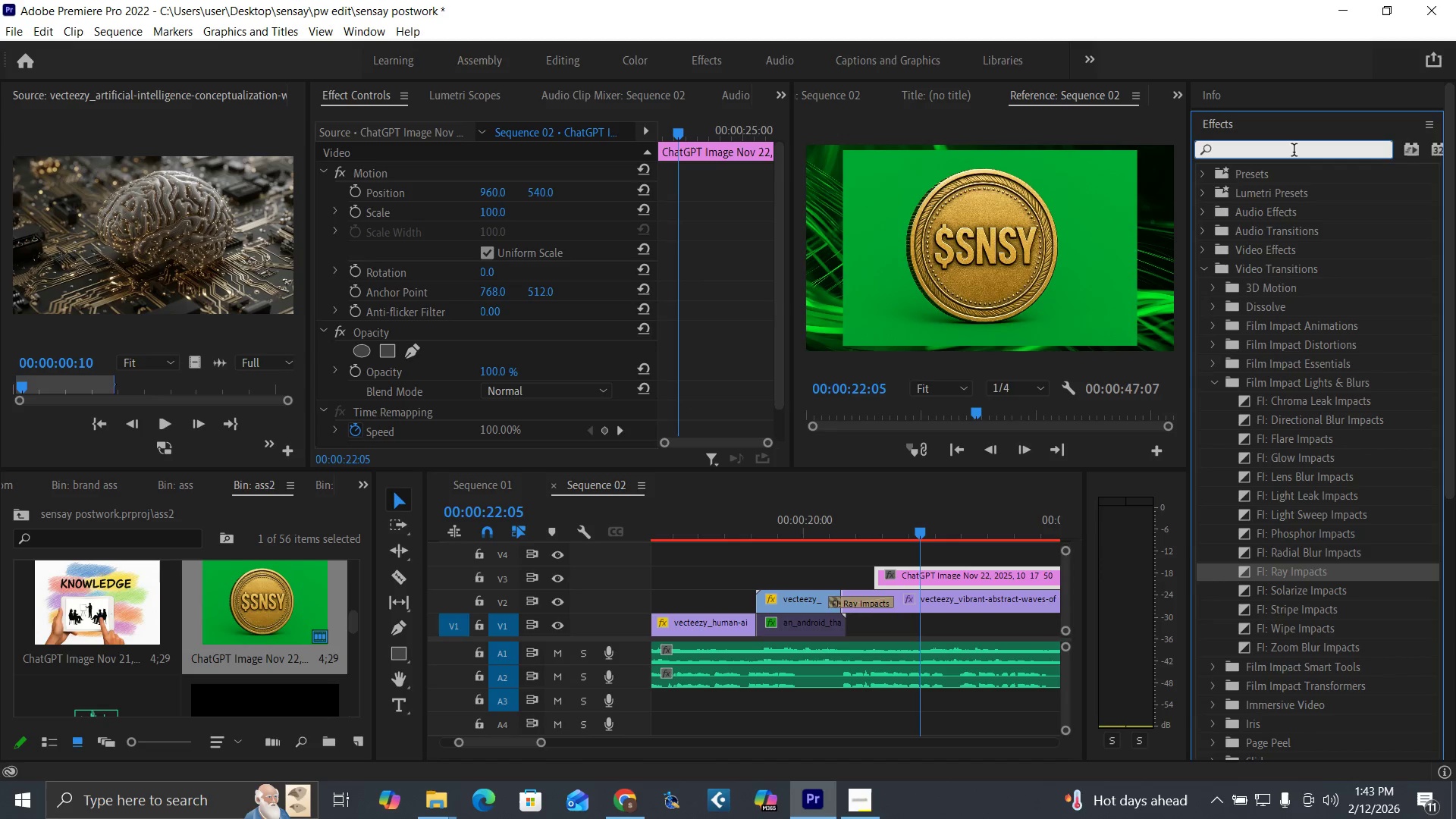 
type(ultra)
 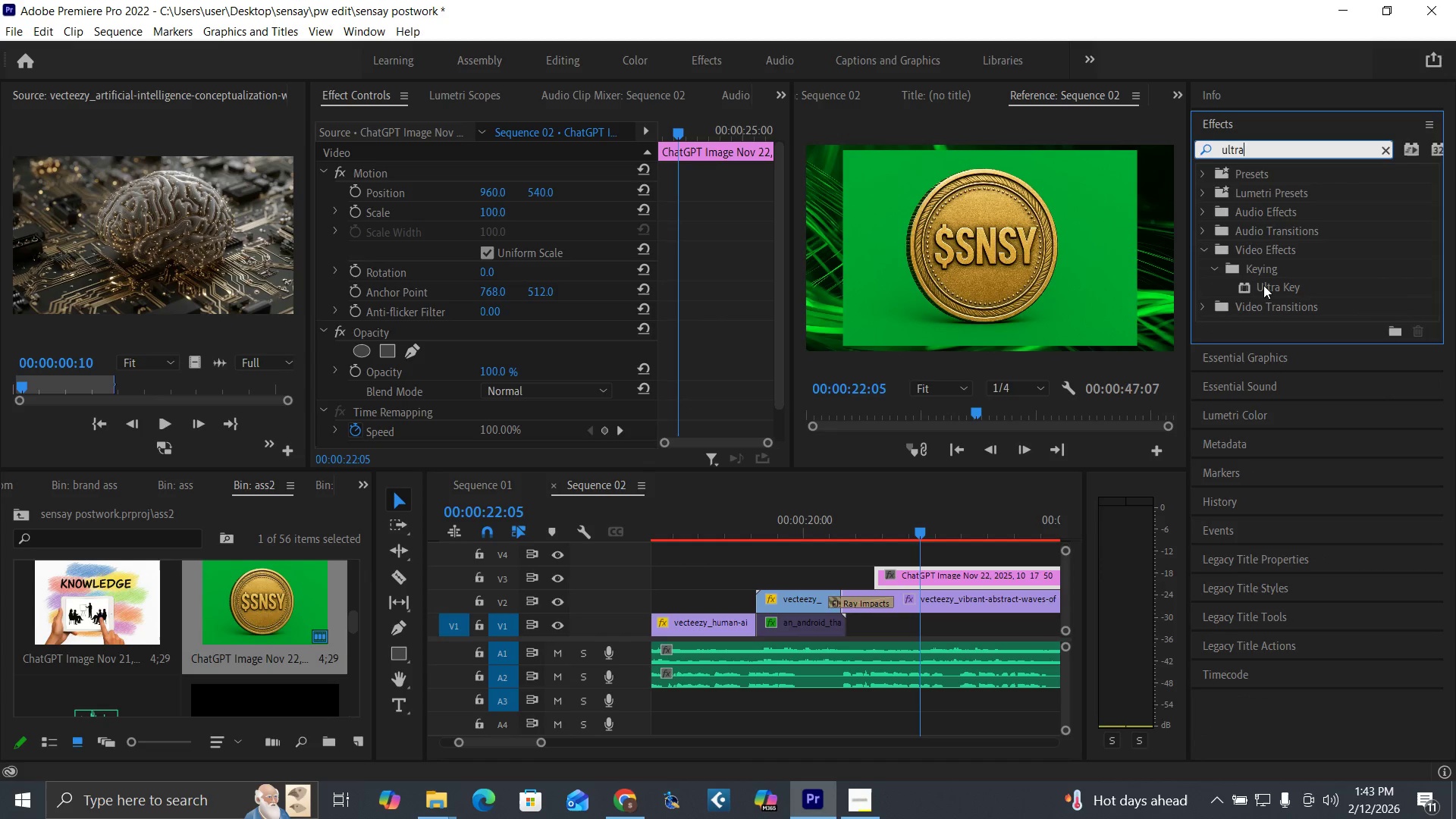 
left_click_drag(start_coordinate=[1263, 285], to_coordinate=[947, 572])
 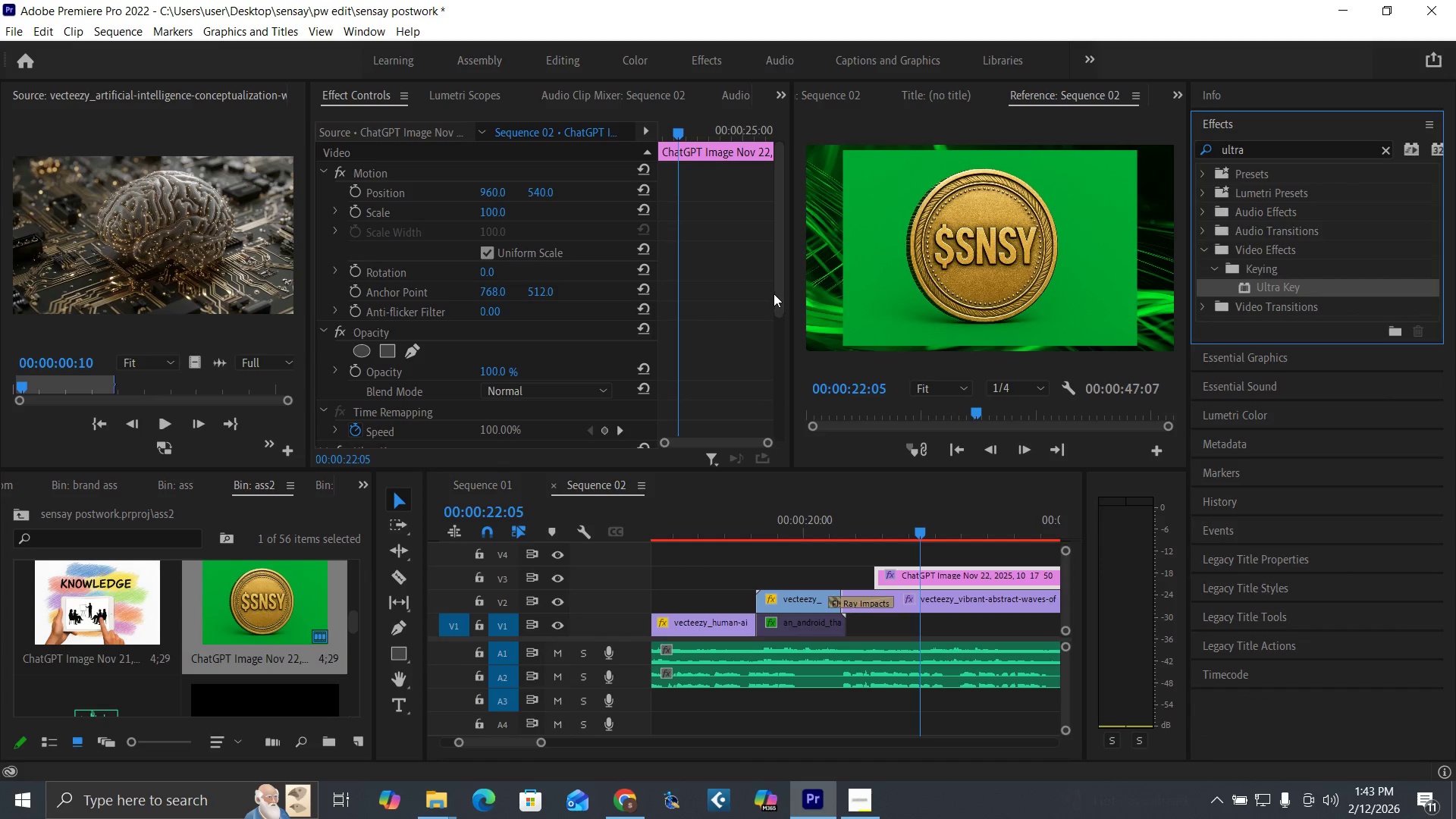 
left_click_drag(start_coordinate=[774, 293], to_coordinate=[758, 422])
 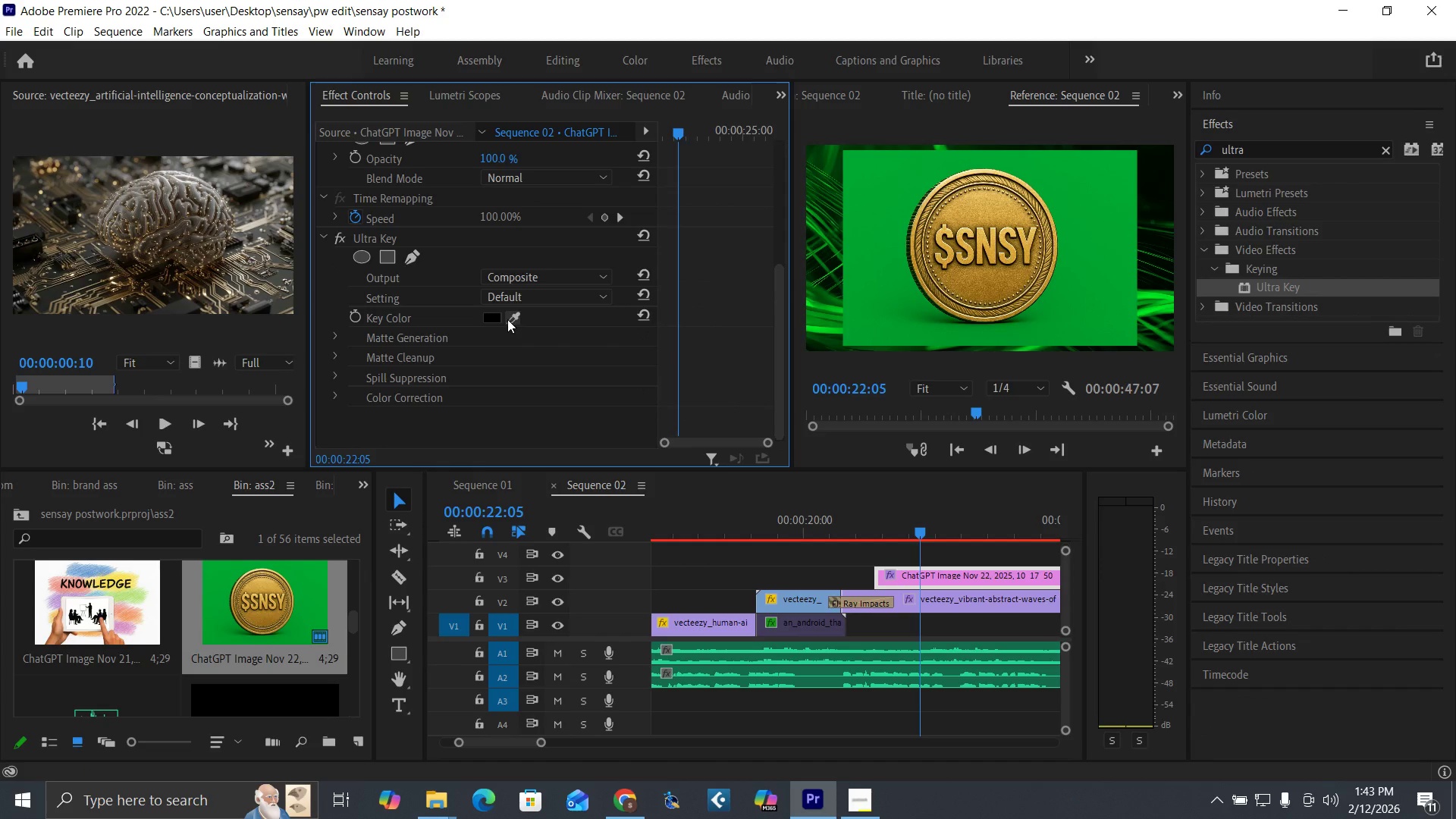 
left_click([507, 319])
 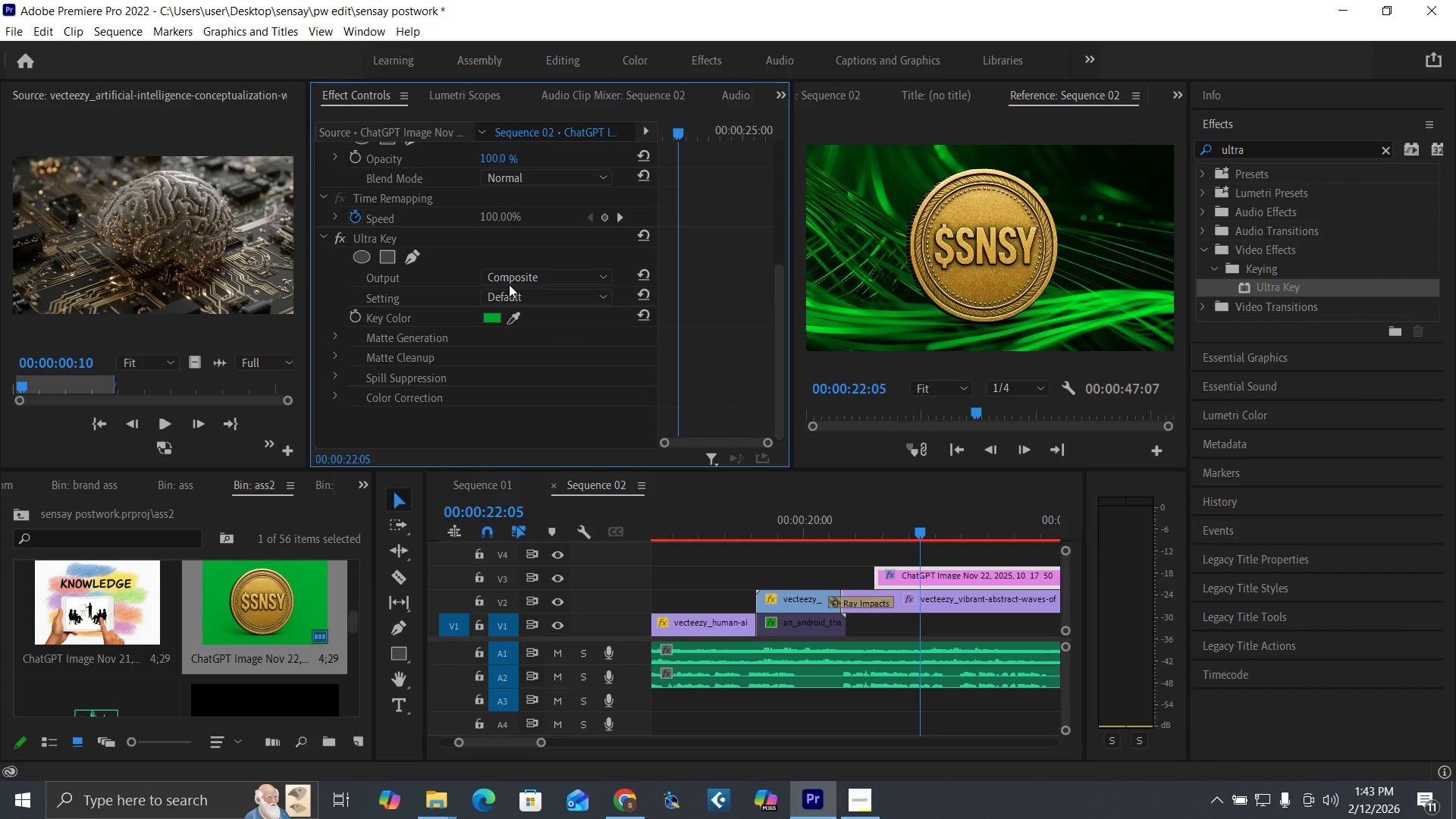 
mouse_move([369, 350])
 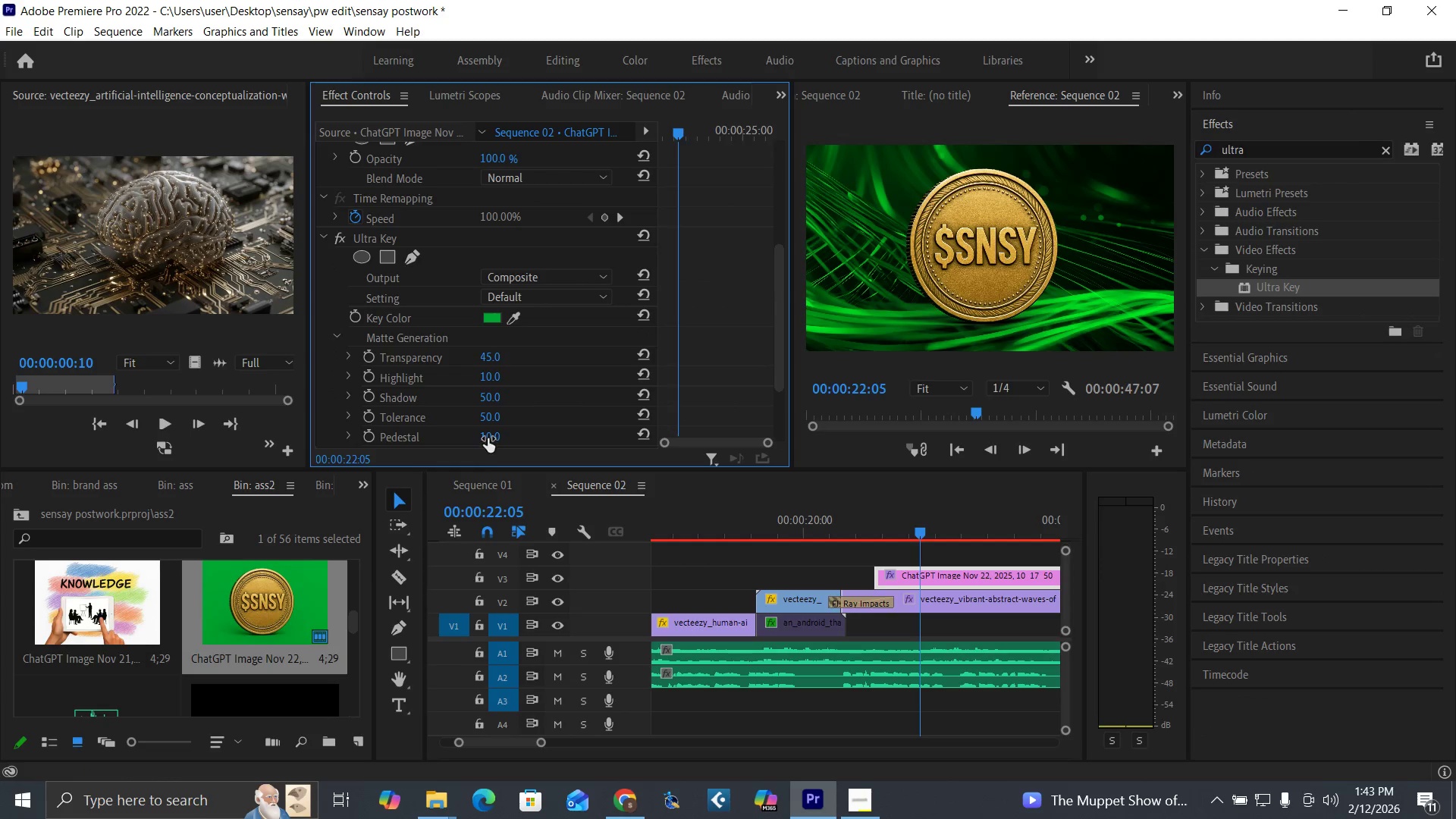 
left_click_drag(start_coordinate=[487, 438], to_coordinate=[778, 419])
 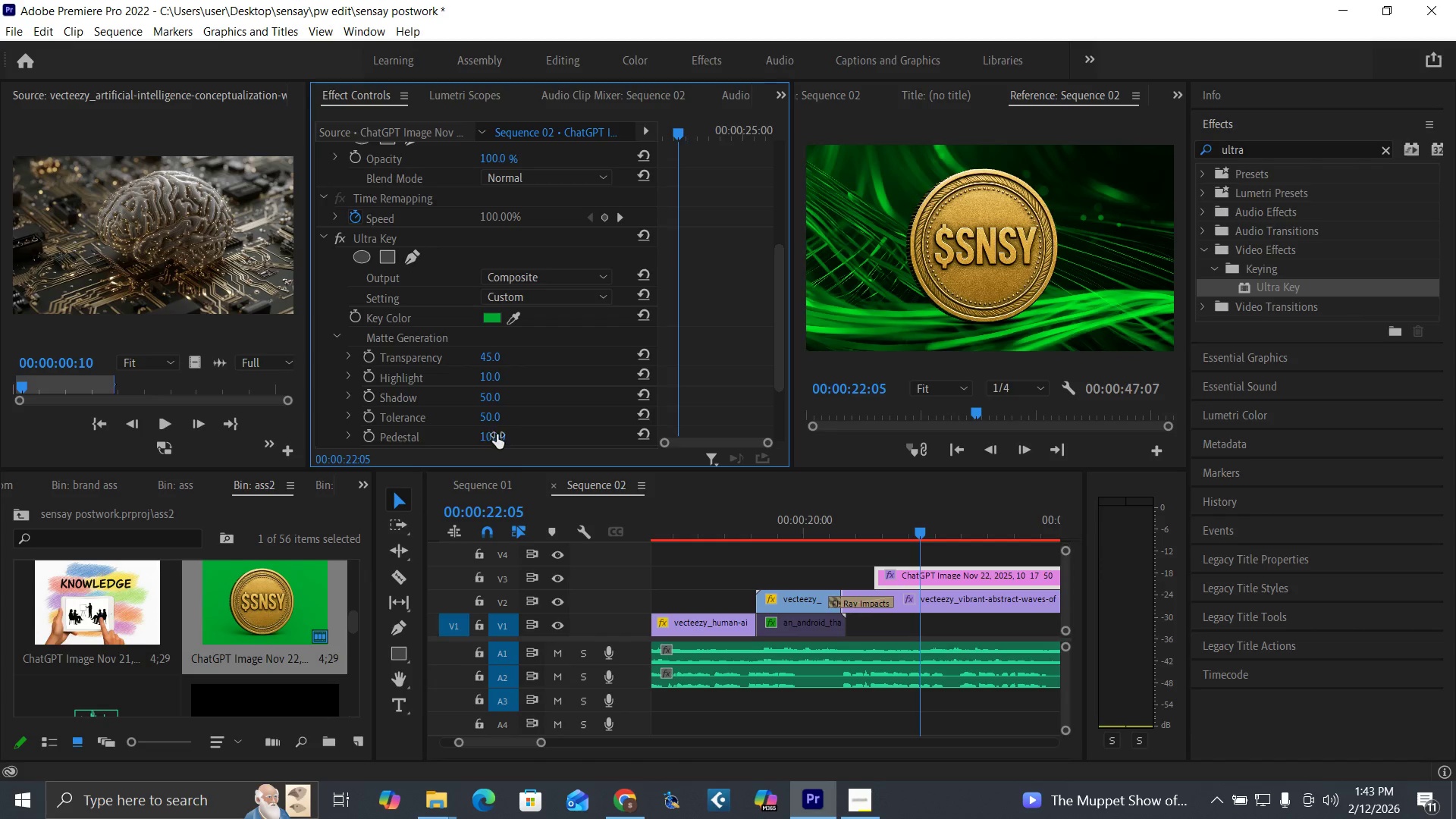 
left_click_drag(start_coordinate=[497, 435], to_coordinate=[798, 447])
 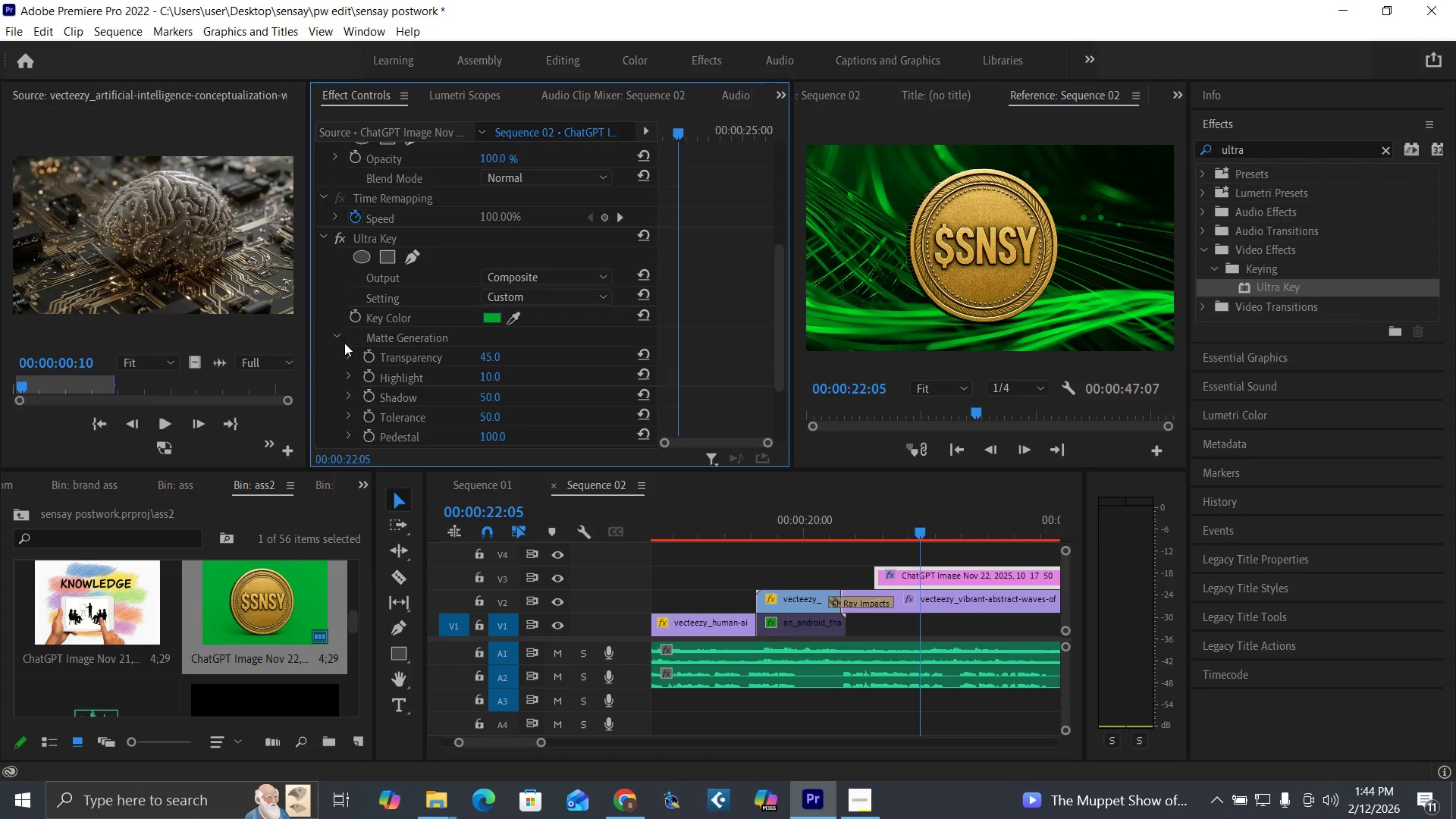 
left_click([335, 338])
 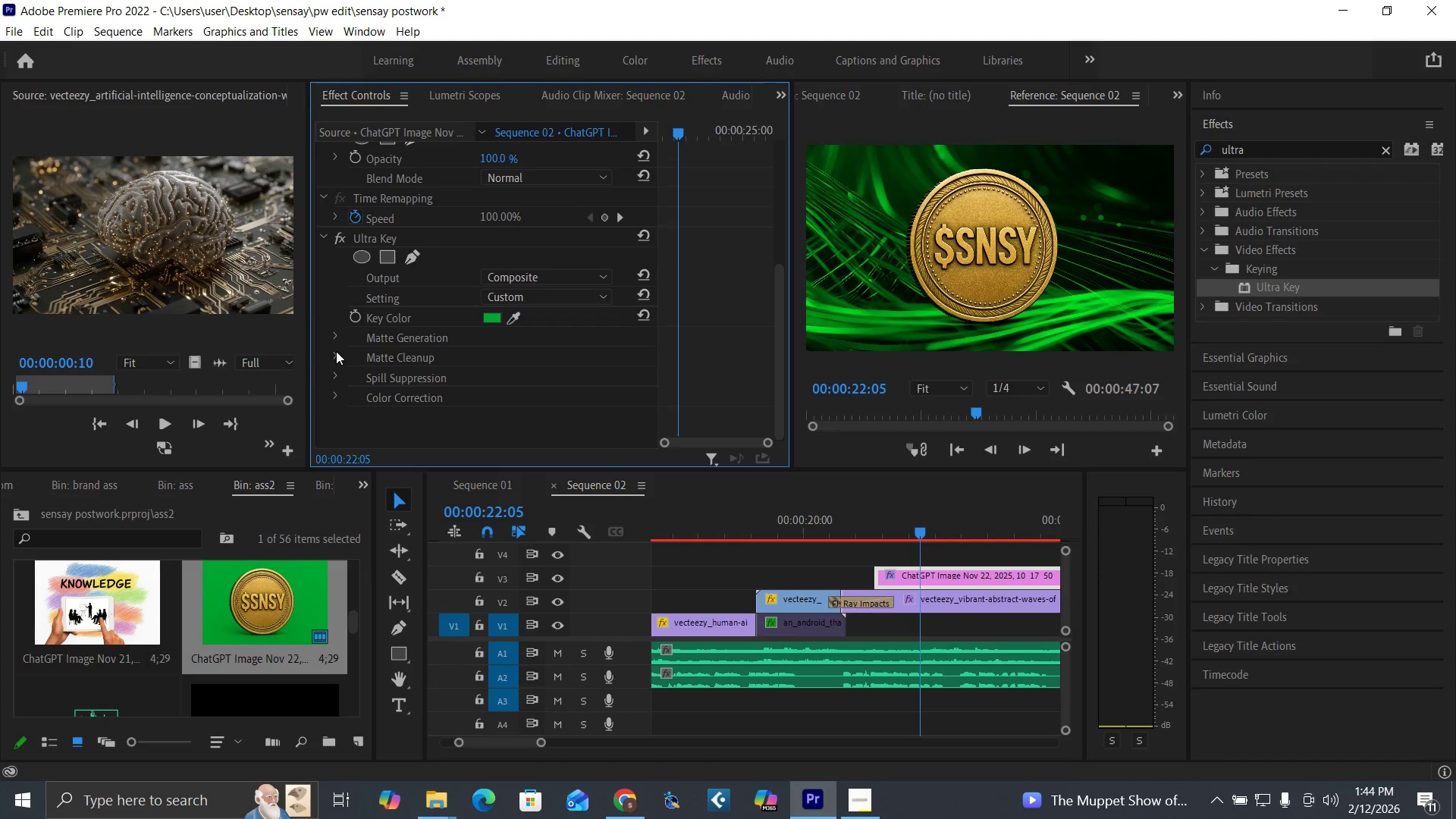 
left_click([336, 351])
 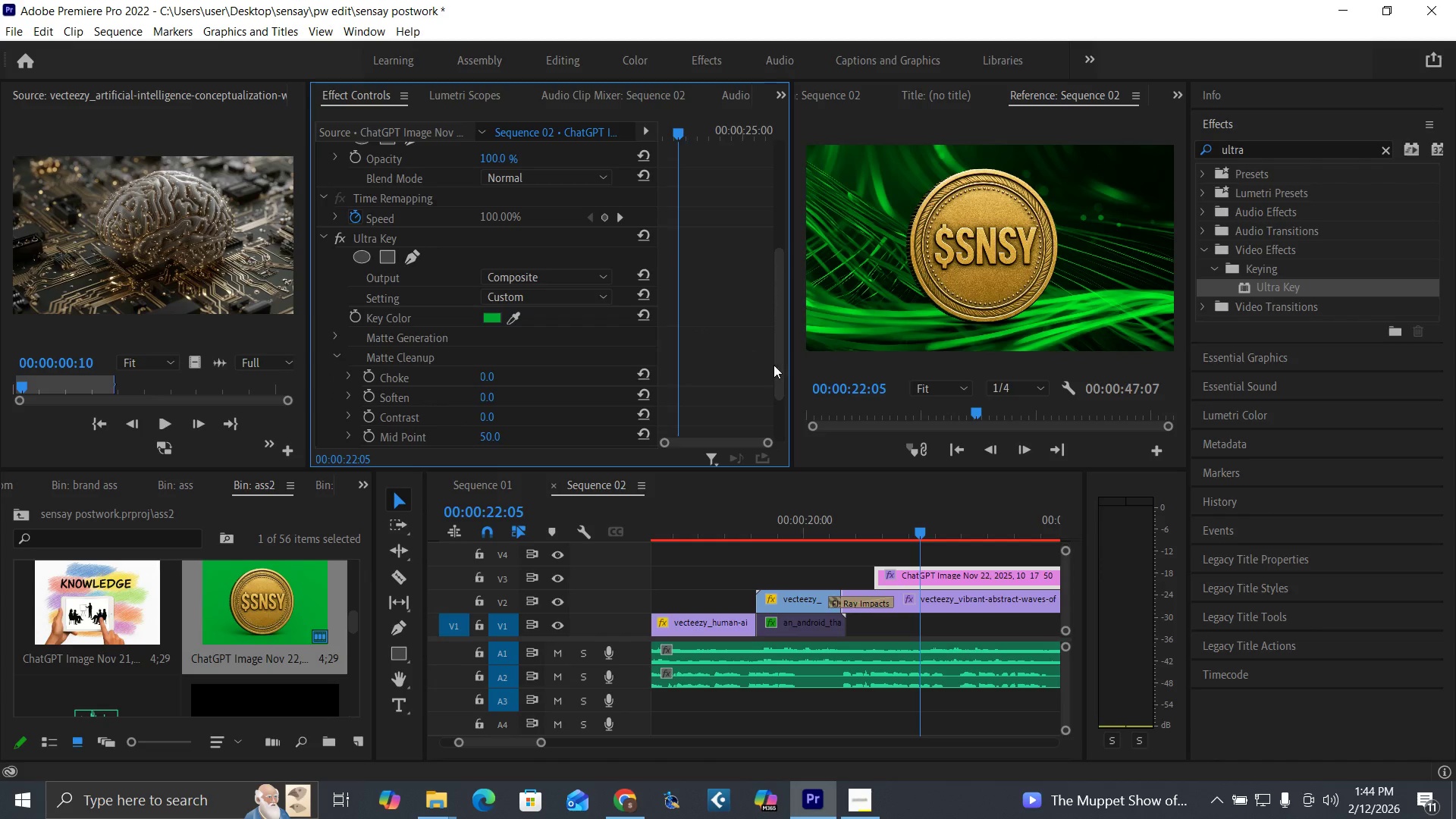 
left_click_drag(start_coordinate=[780, 369], to_coordinate=[778, 402])
 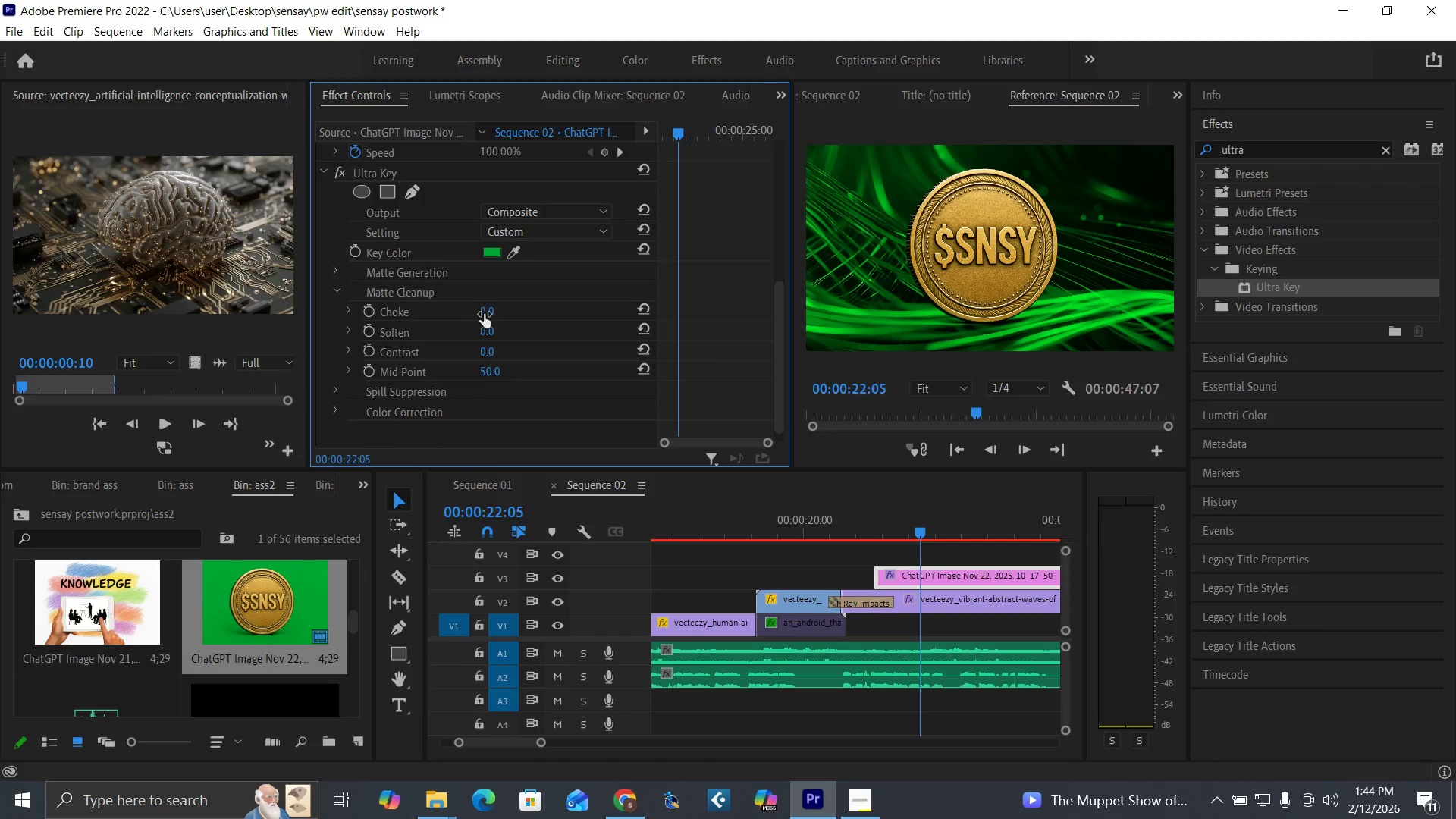 
left_click([484, 312])
 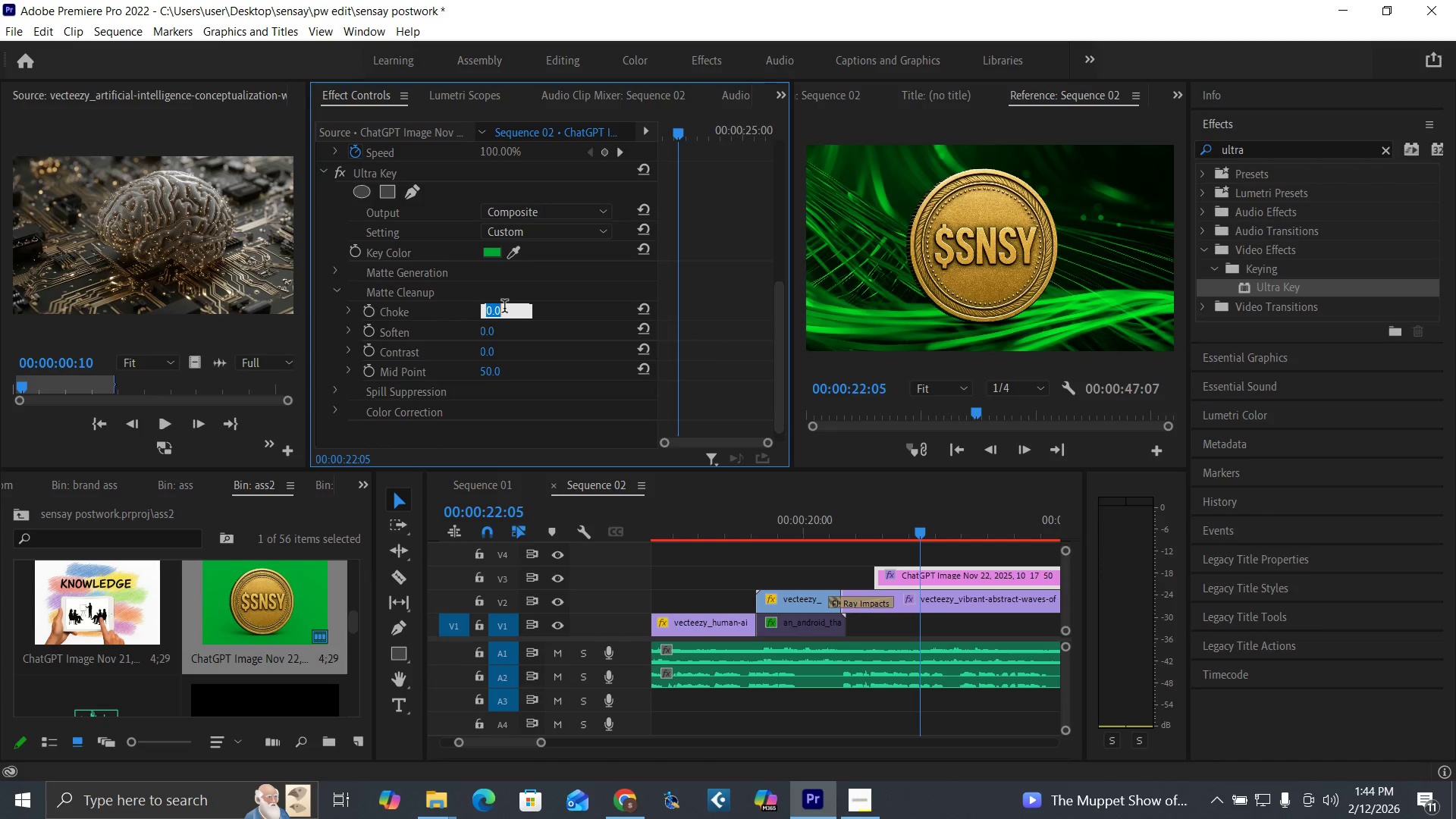 
type(20)
 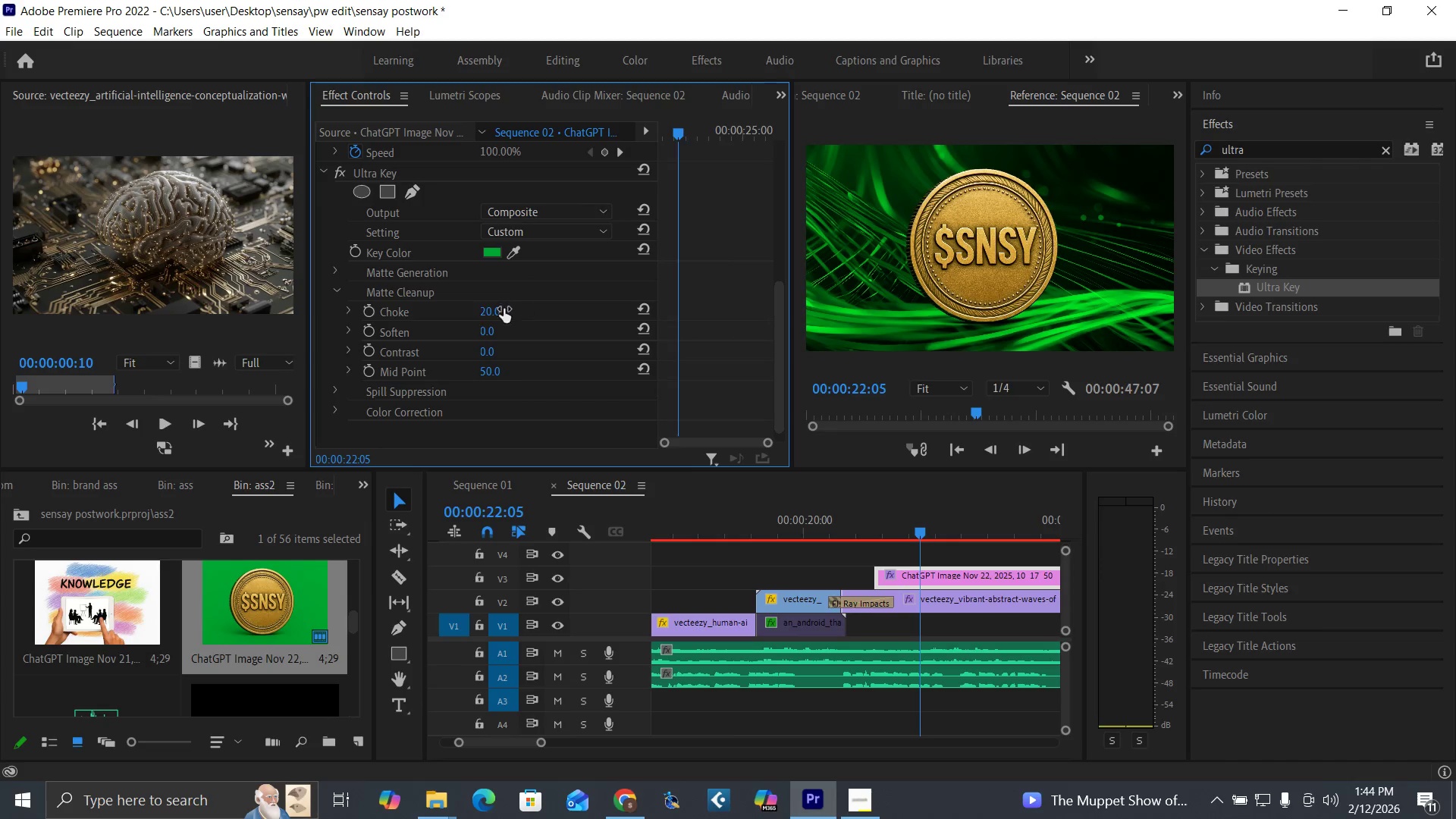 
key(Enter)
 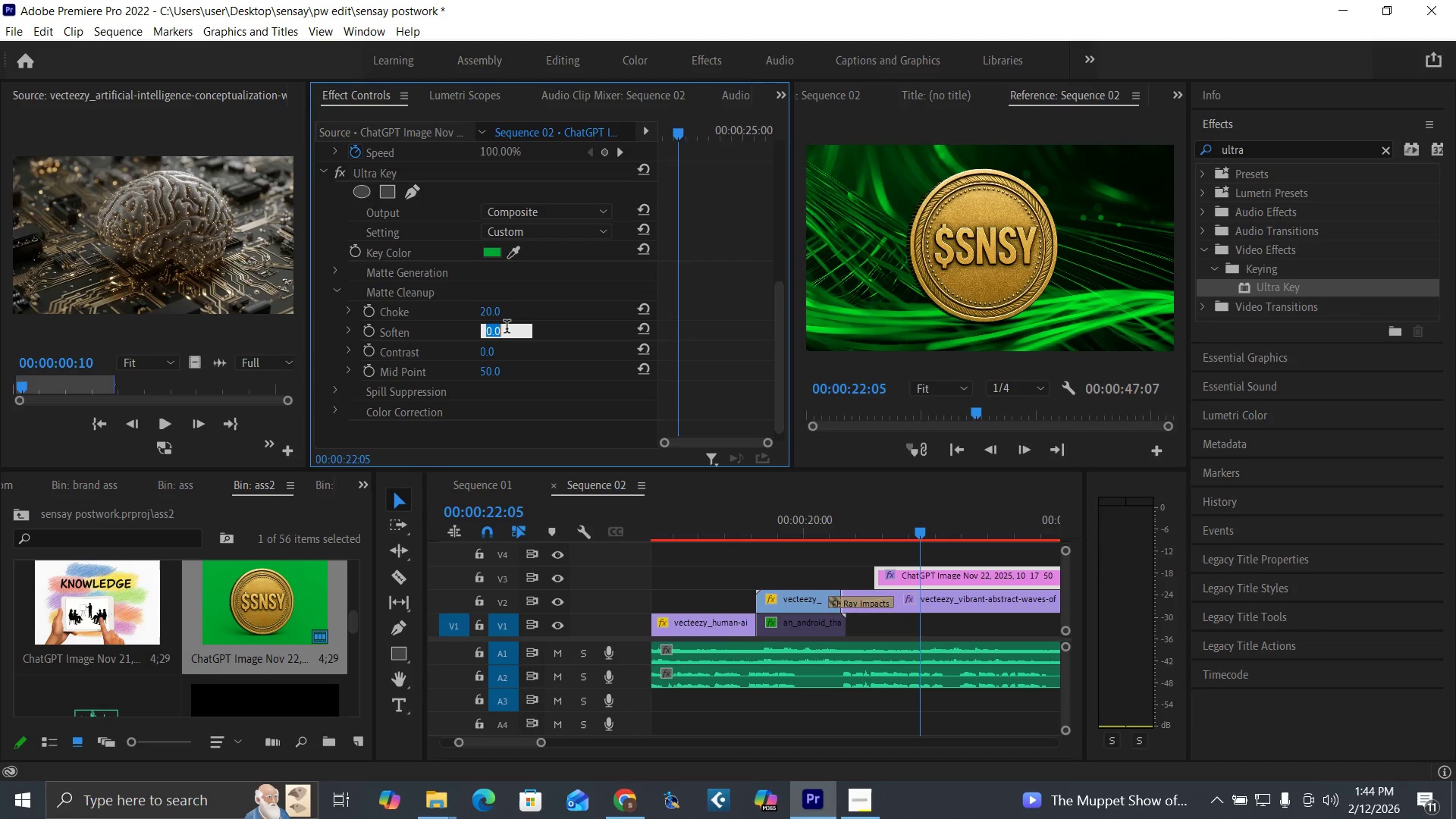 
type(20)
 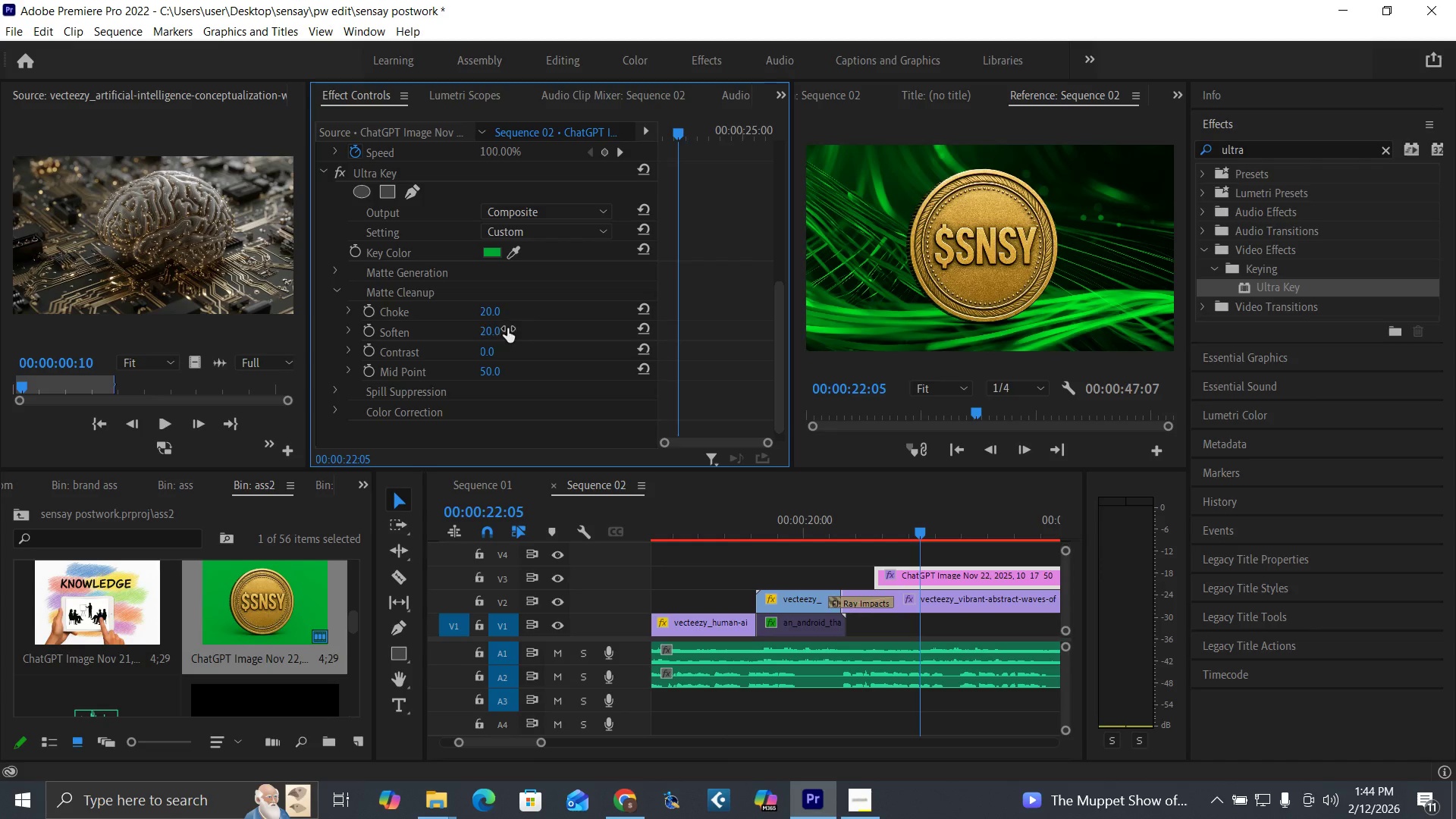 
key(Enter)
 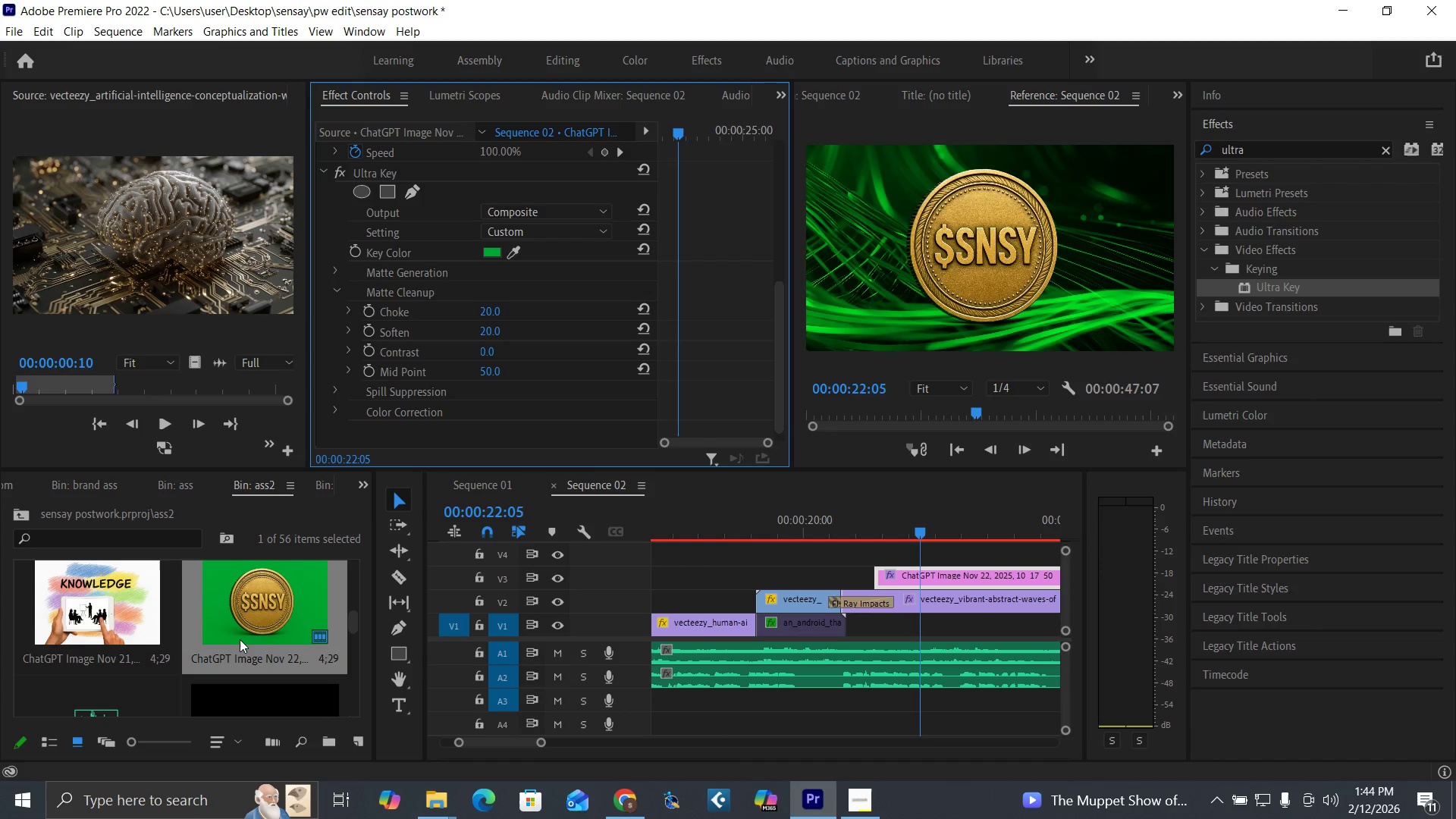 
left_click_drag(start_coordinate=[350, 622], to_coordinate=[367, 711])
 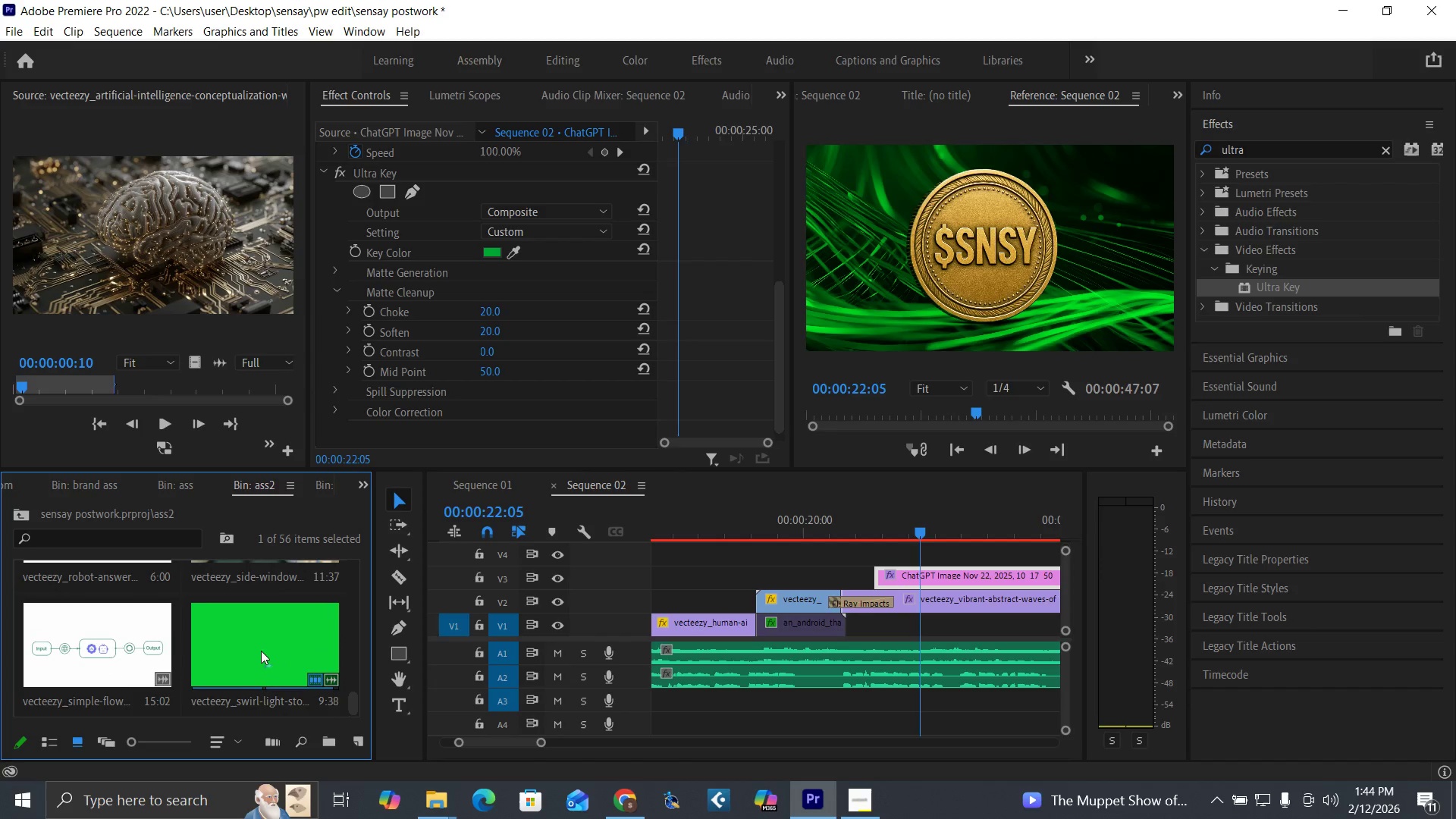 
left_click_drag(start_coordinate=[255, 649], to_coordinate=[229, 642])
 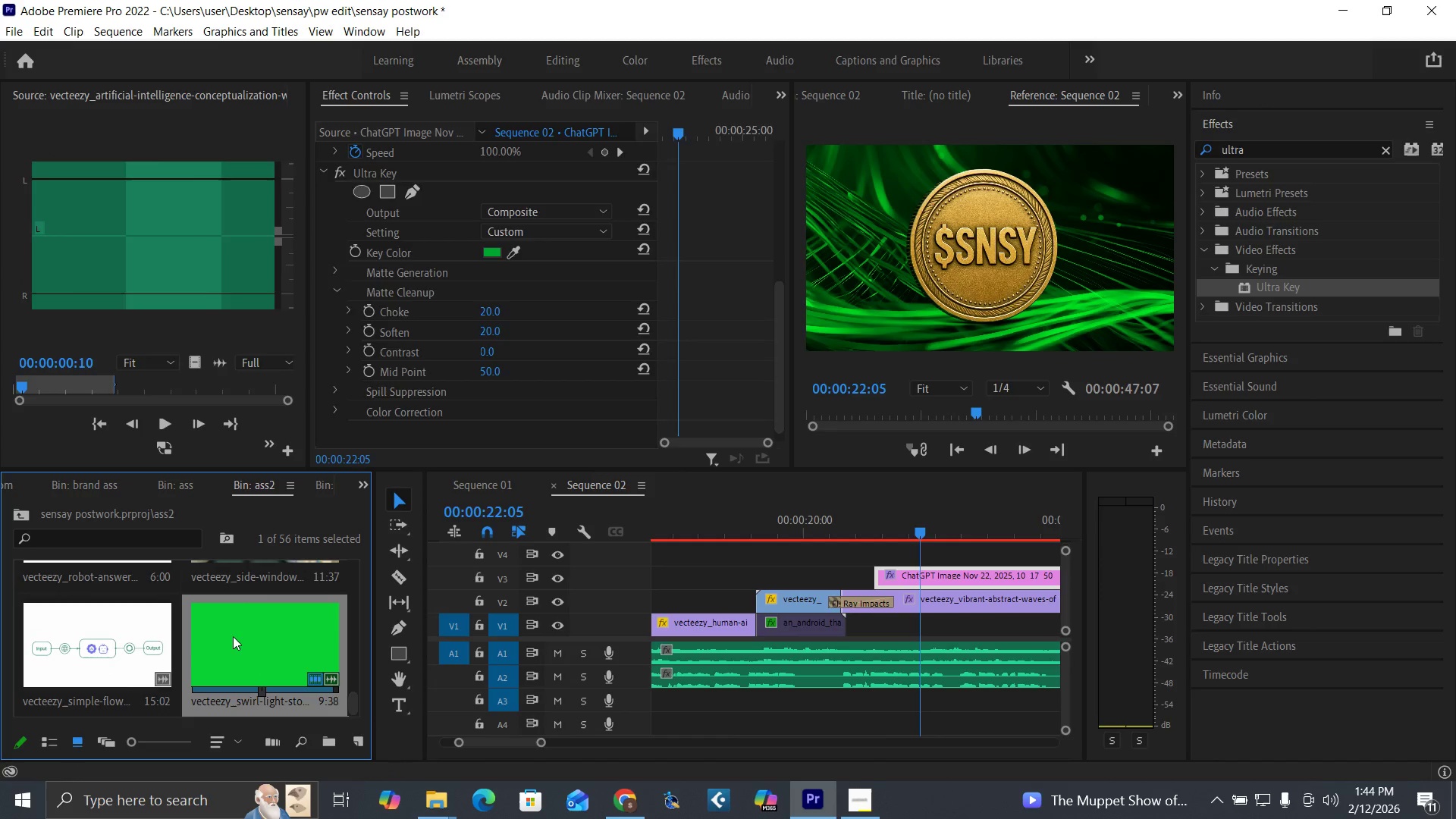 
double_click([233, 636])
 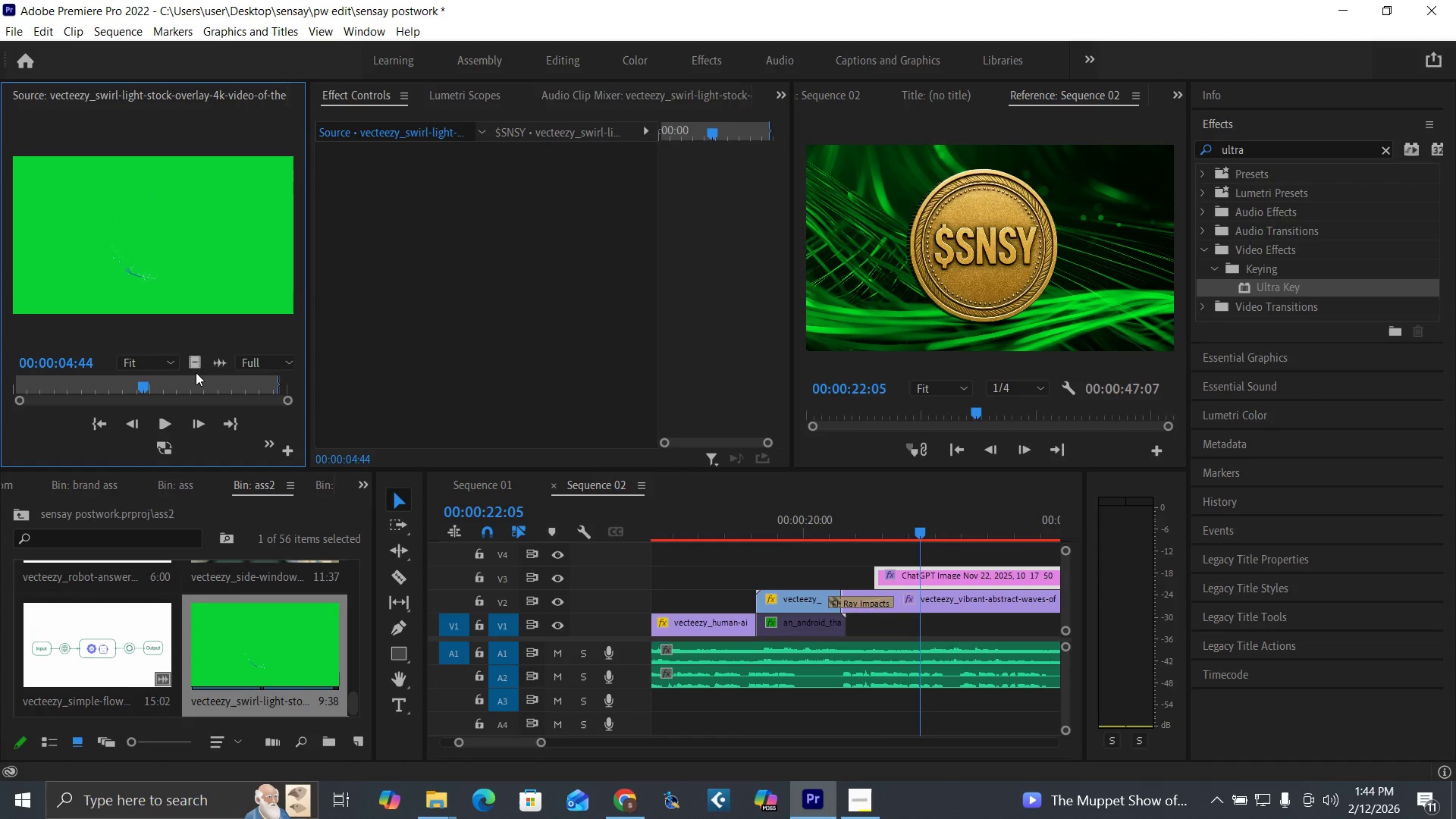 
left_click_drag(start_coordinate=[188, 361], to_coordinate=[877, 554])
 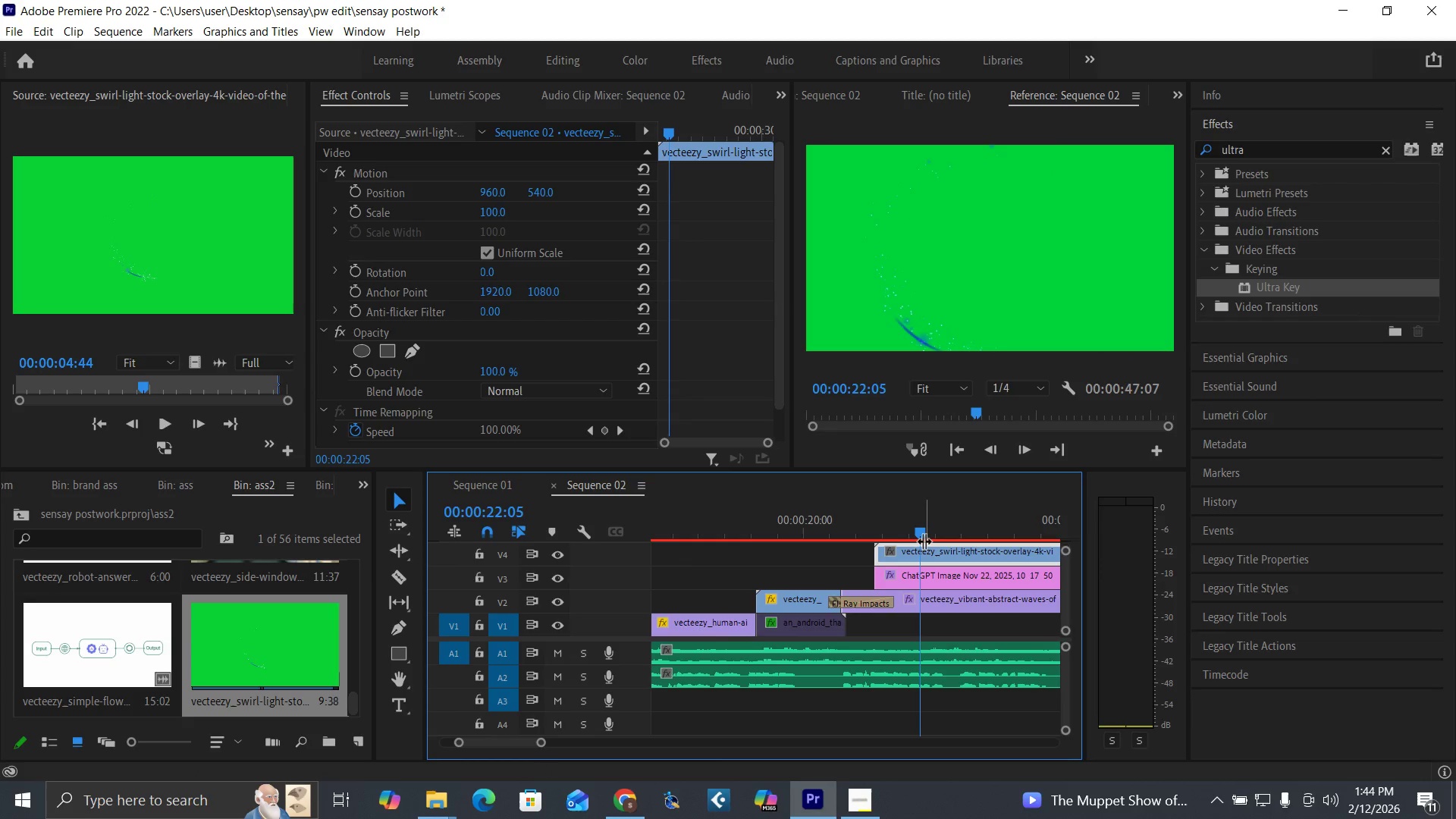 
wait(12.77)
 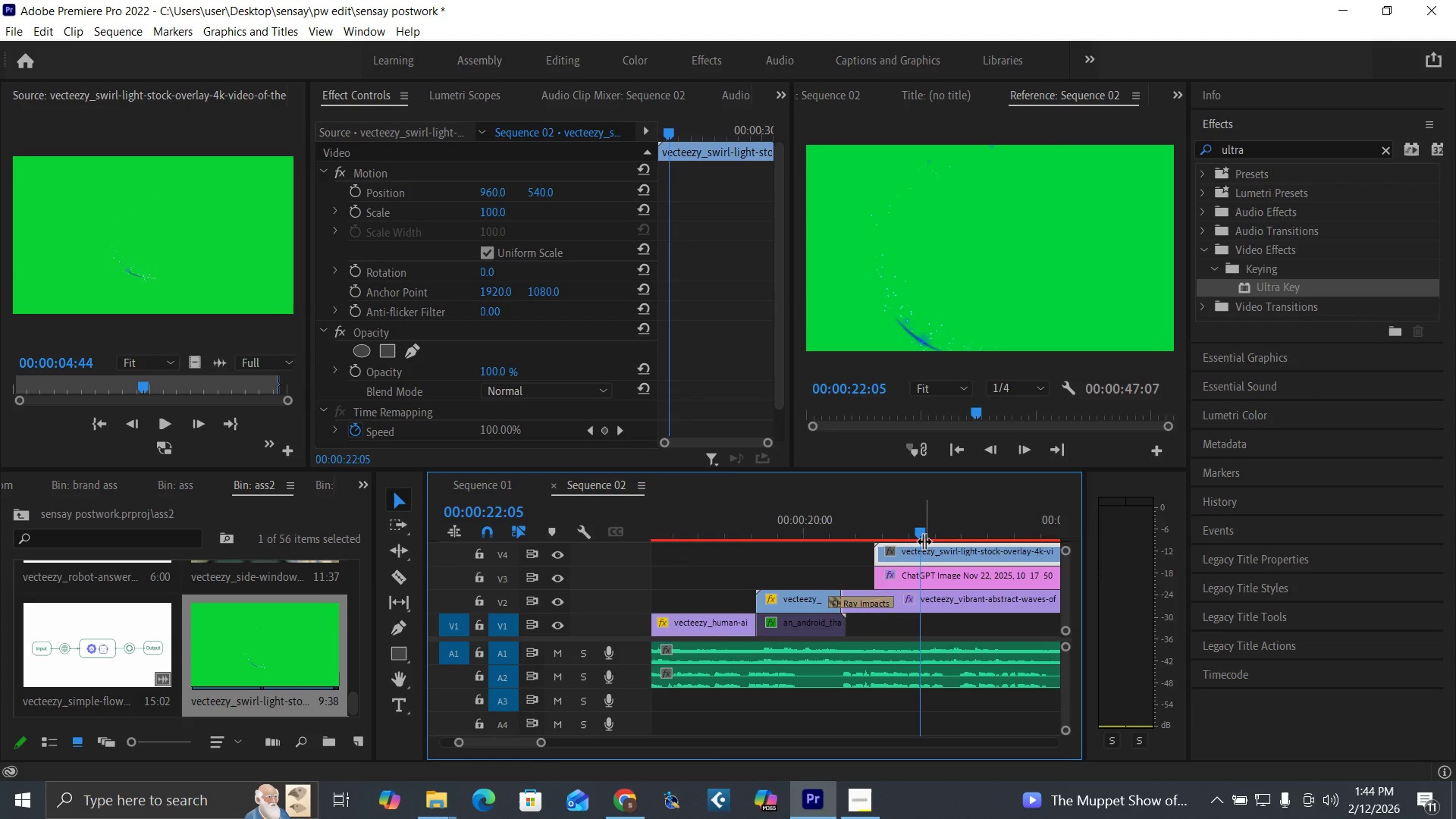 
left_click_drag(start_coordinate=[1289, 284], to_coordinate=[967, 558])
 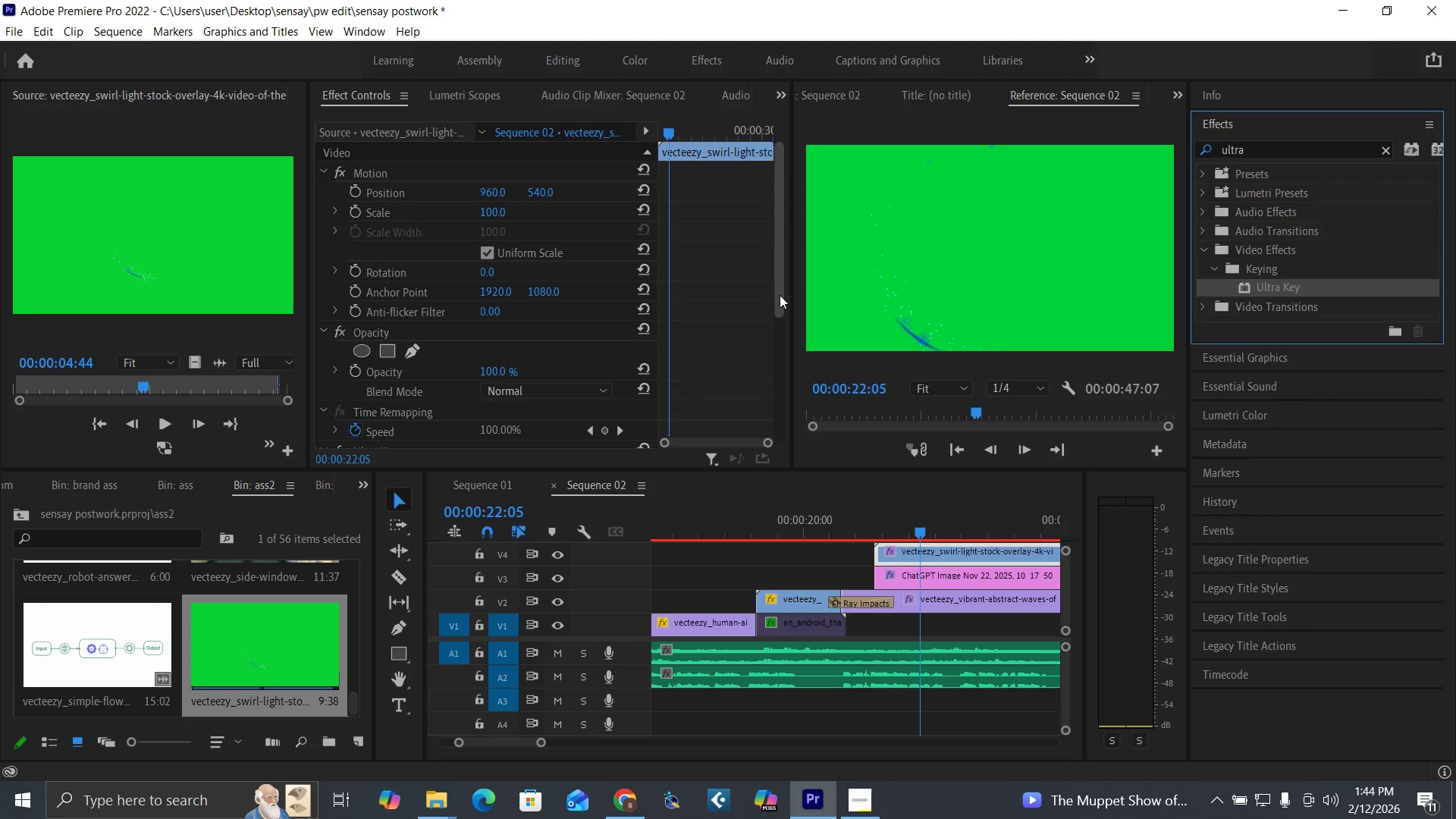 
left_click_drag(start_coordinate=[780, 295], to_coordinate=[795, 422])
 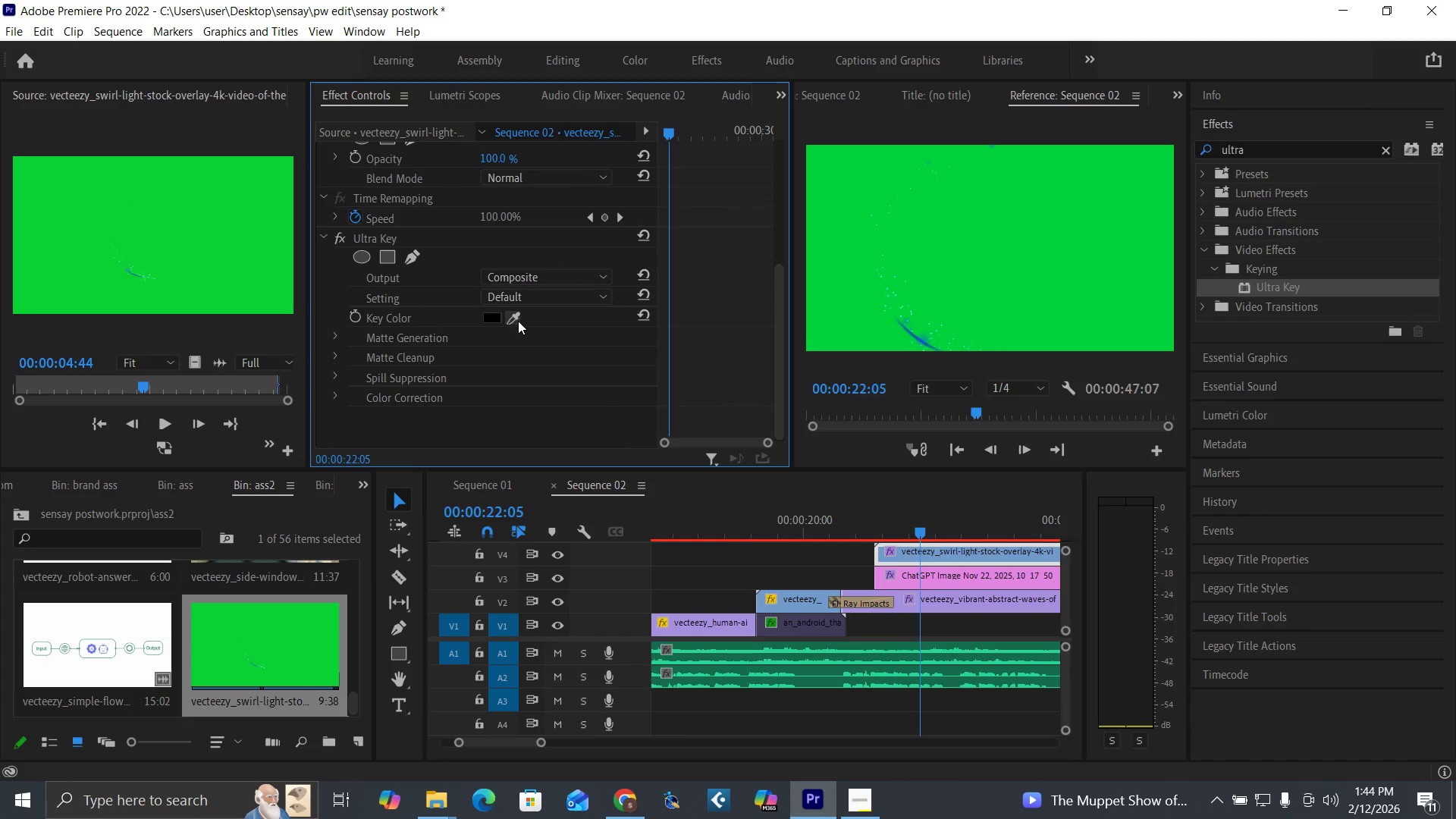 
left_click([513, 318])
 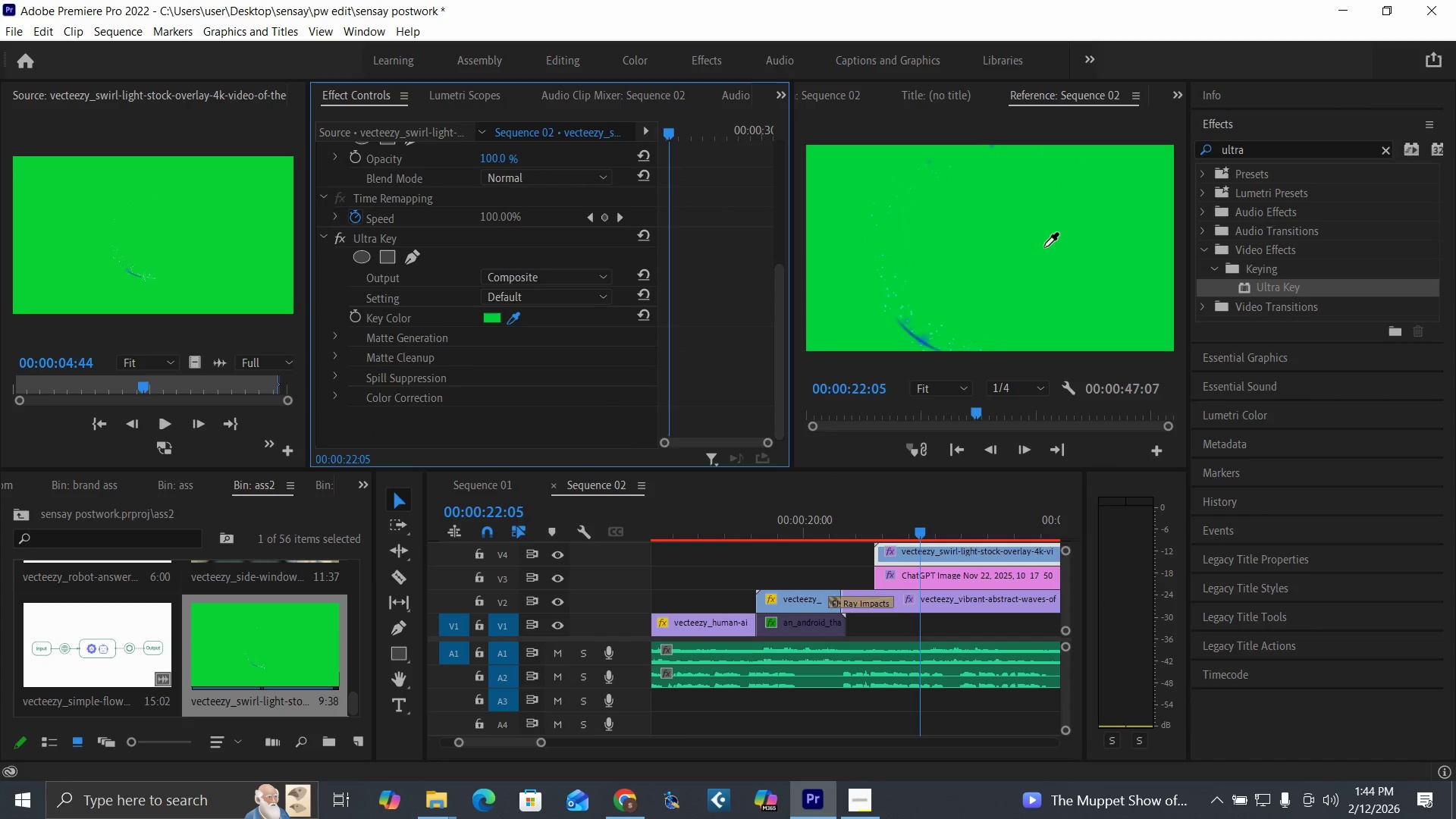 
left_click([1044, 247])
 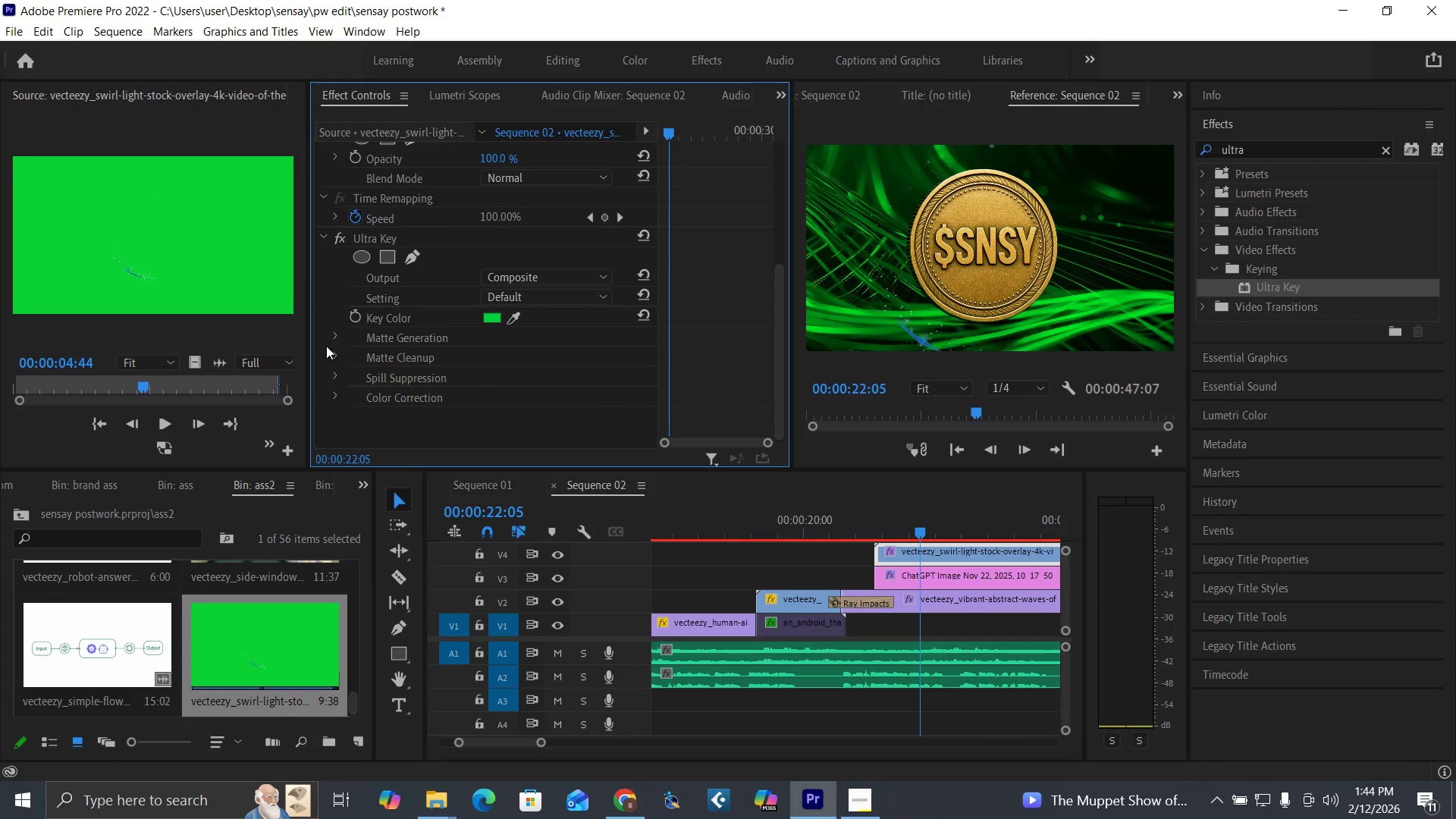 
left_click([336, 331])
 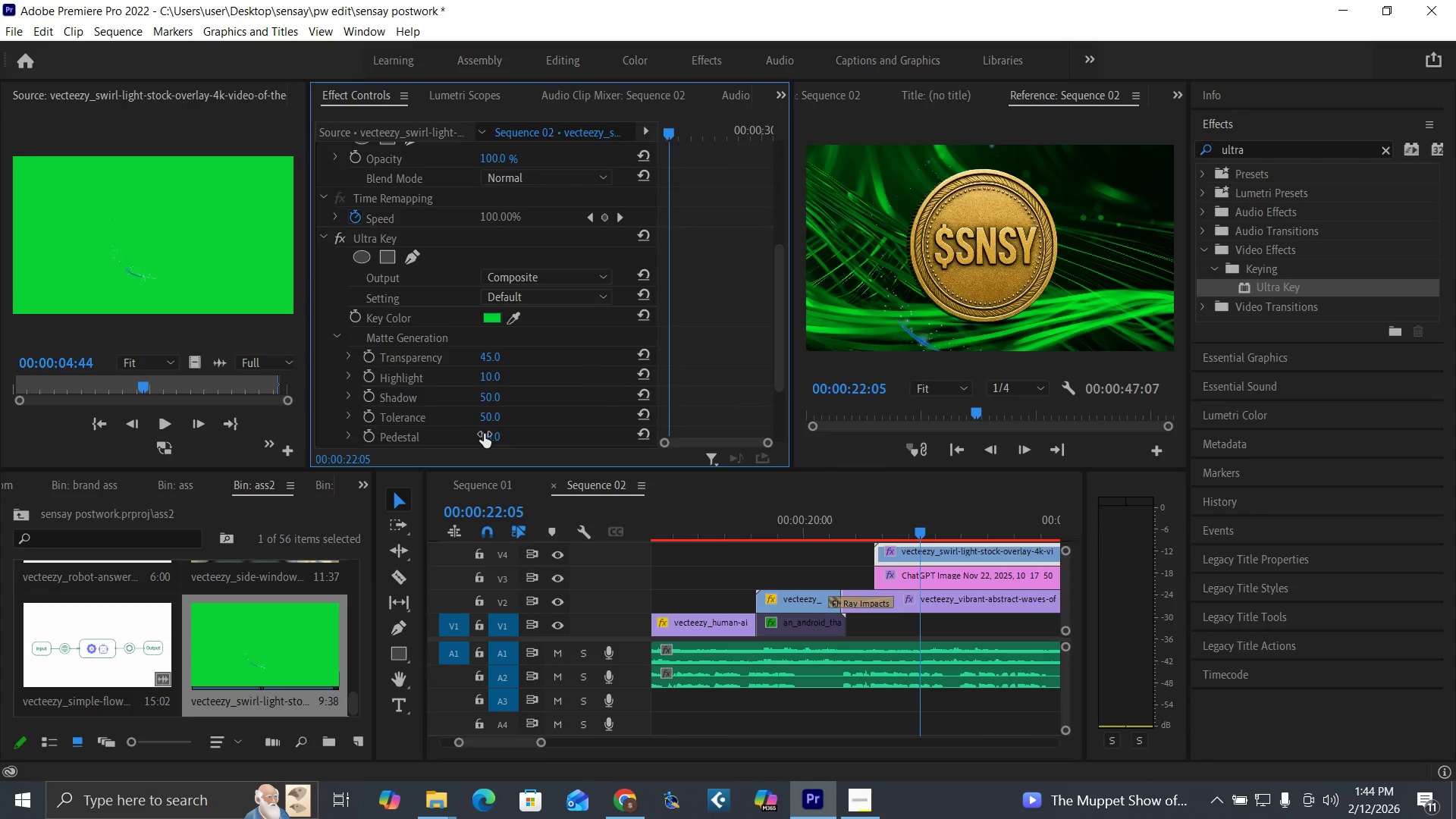 
left_click_drag(start_coordinate=[484, 435], to_coordinate=[855, 409])
 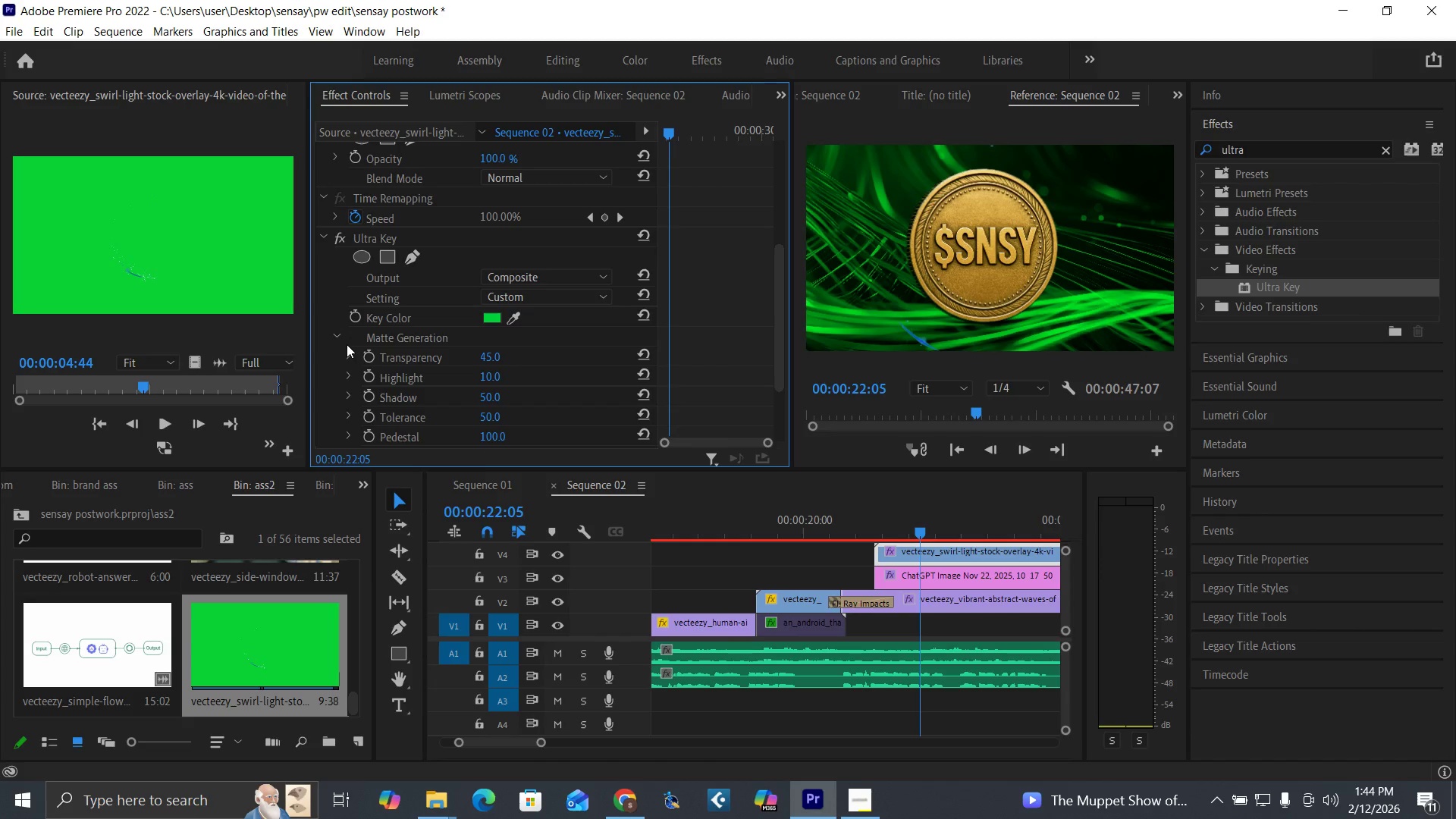 
left_click([335, 336])
 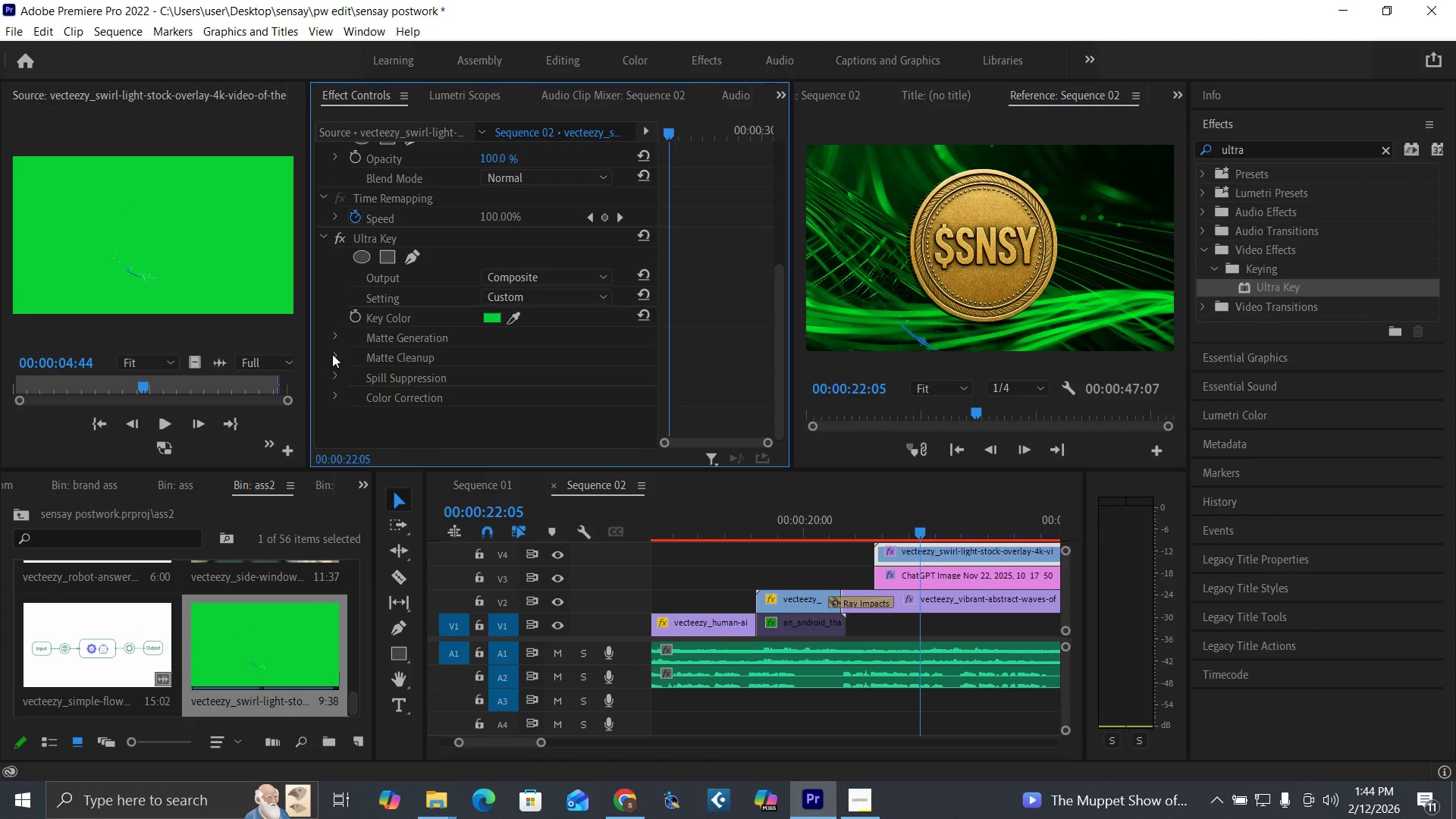 
left_click([331, 354])
 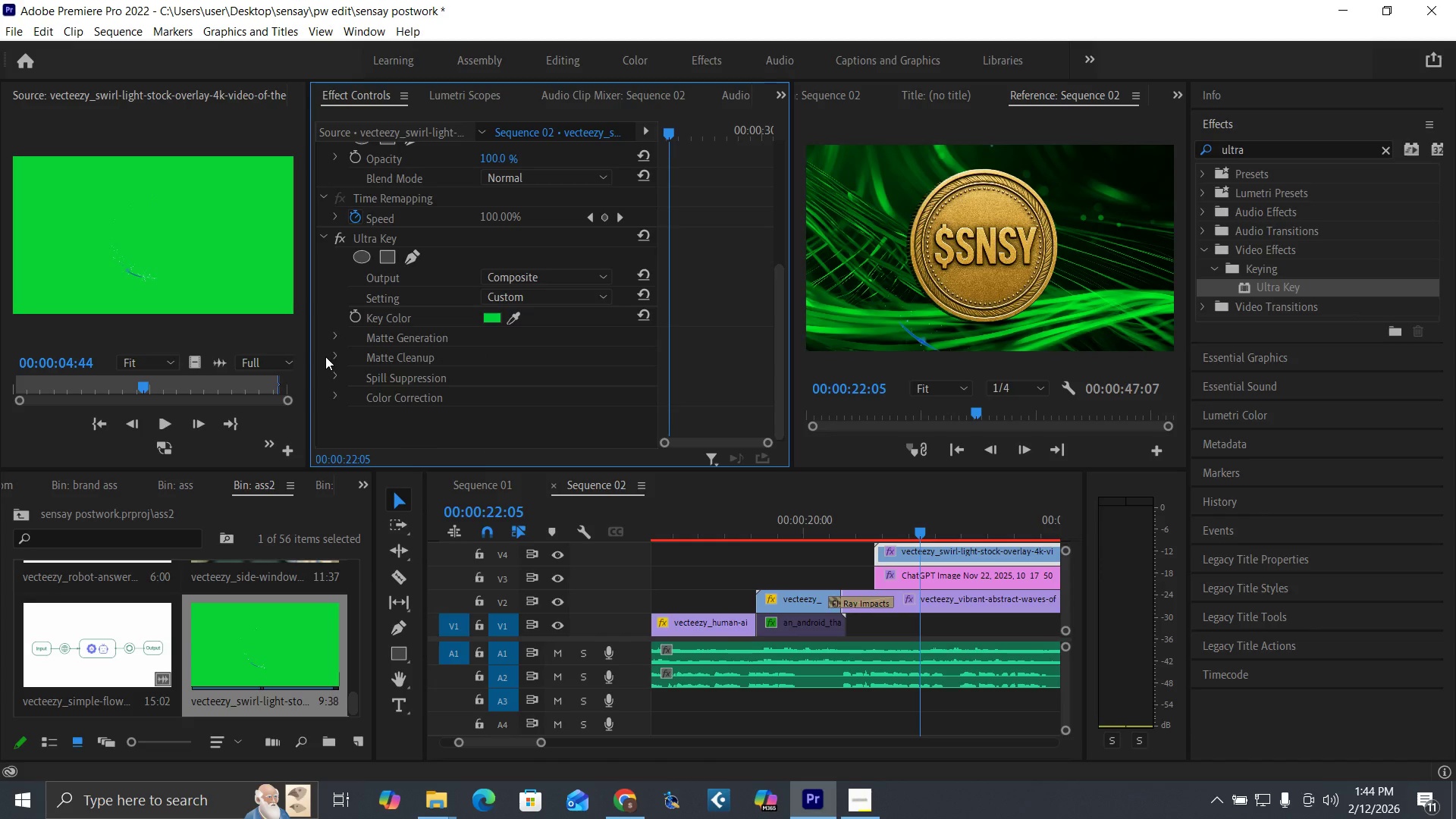 
left_click([331, 356])
 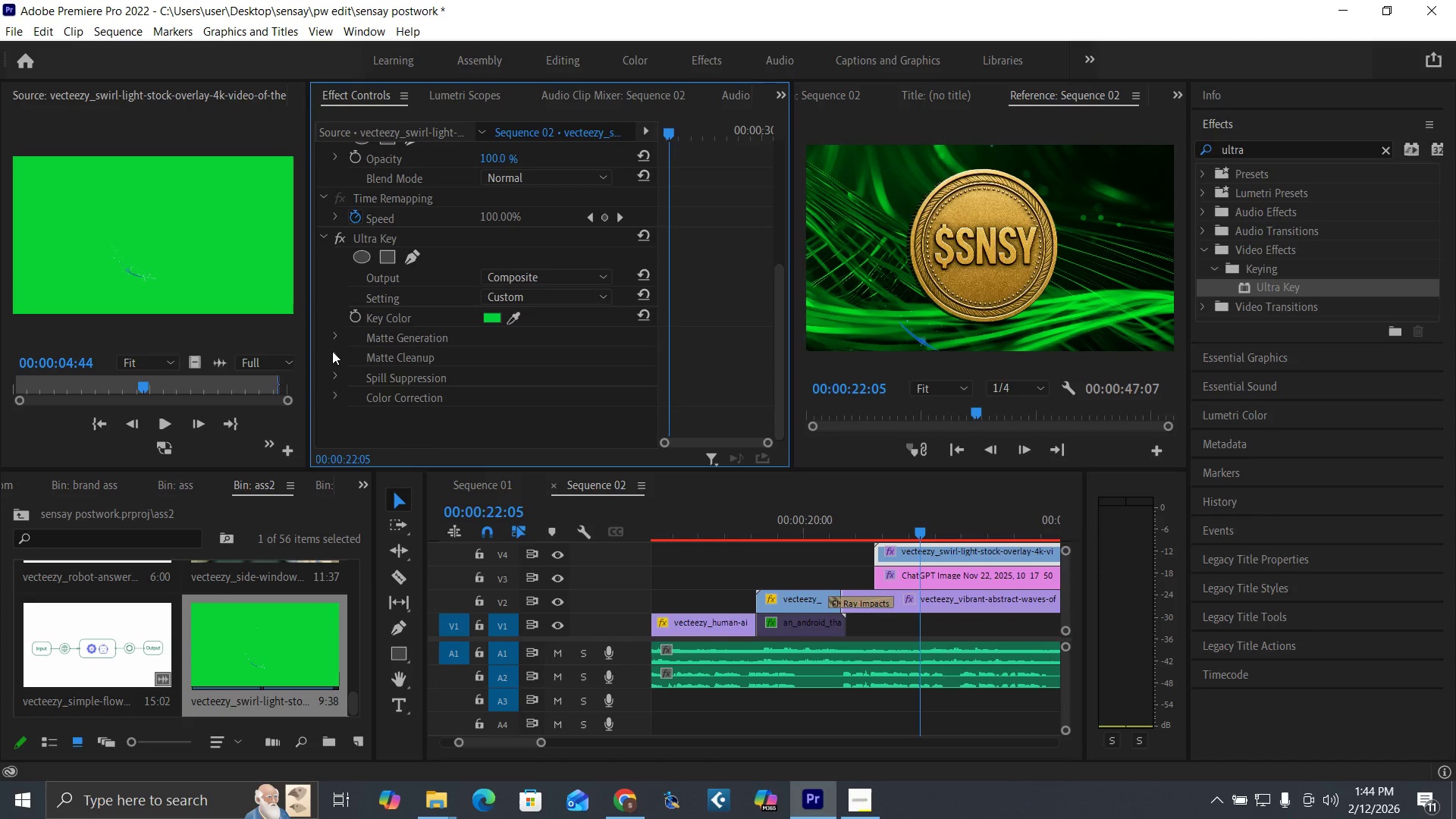 
left_click([332, 351])
 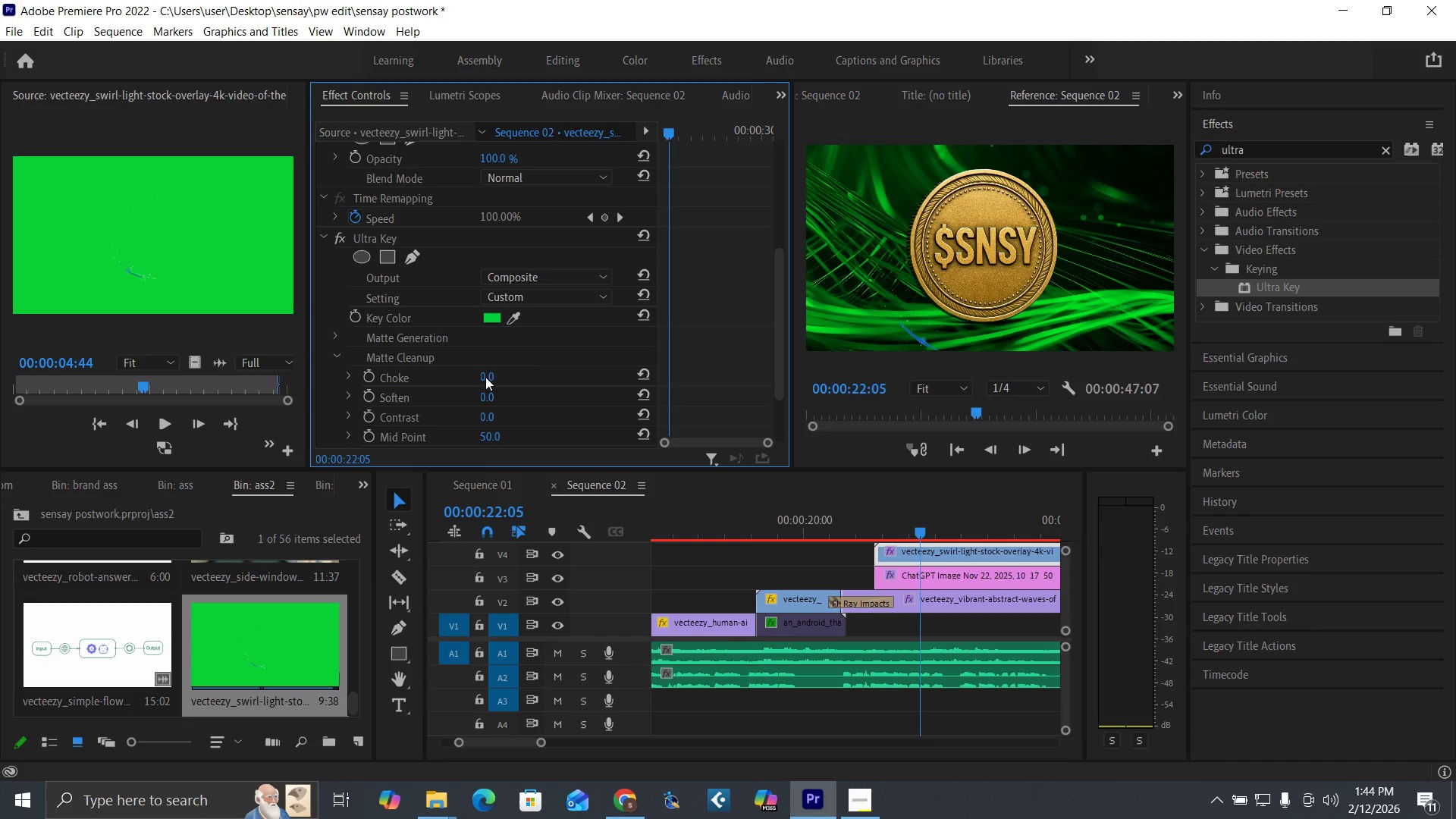 
type(10)
 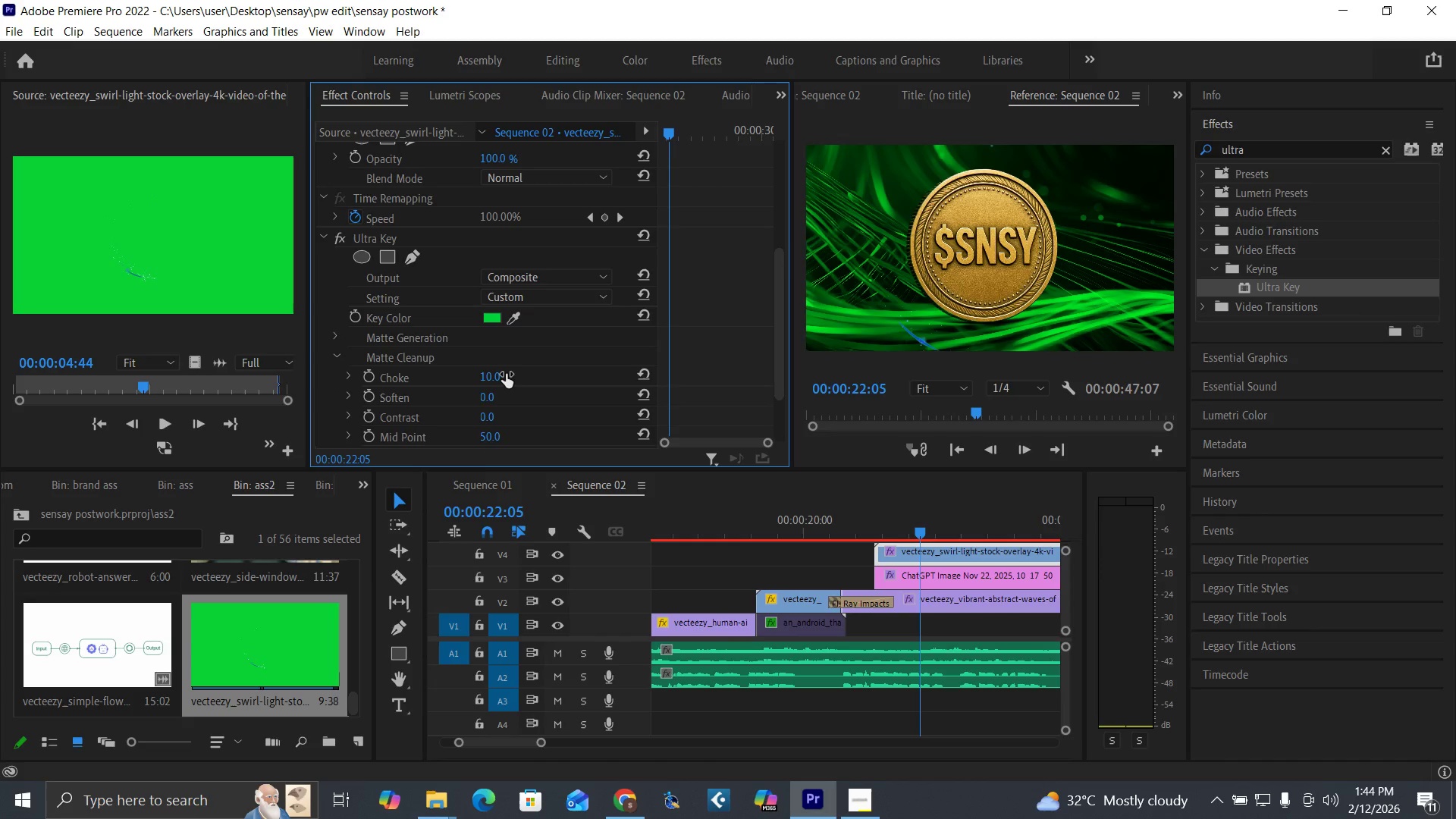 
key(Enter)
 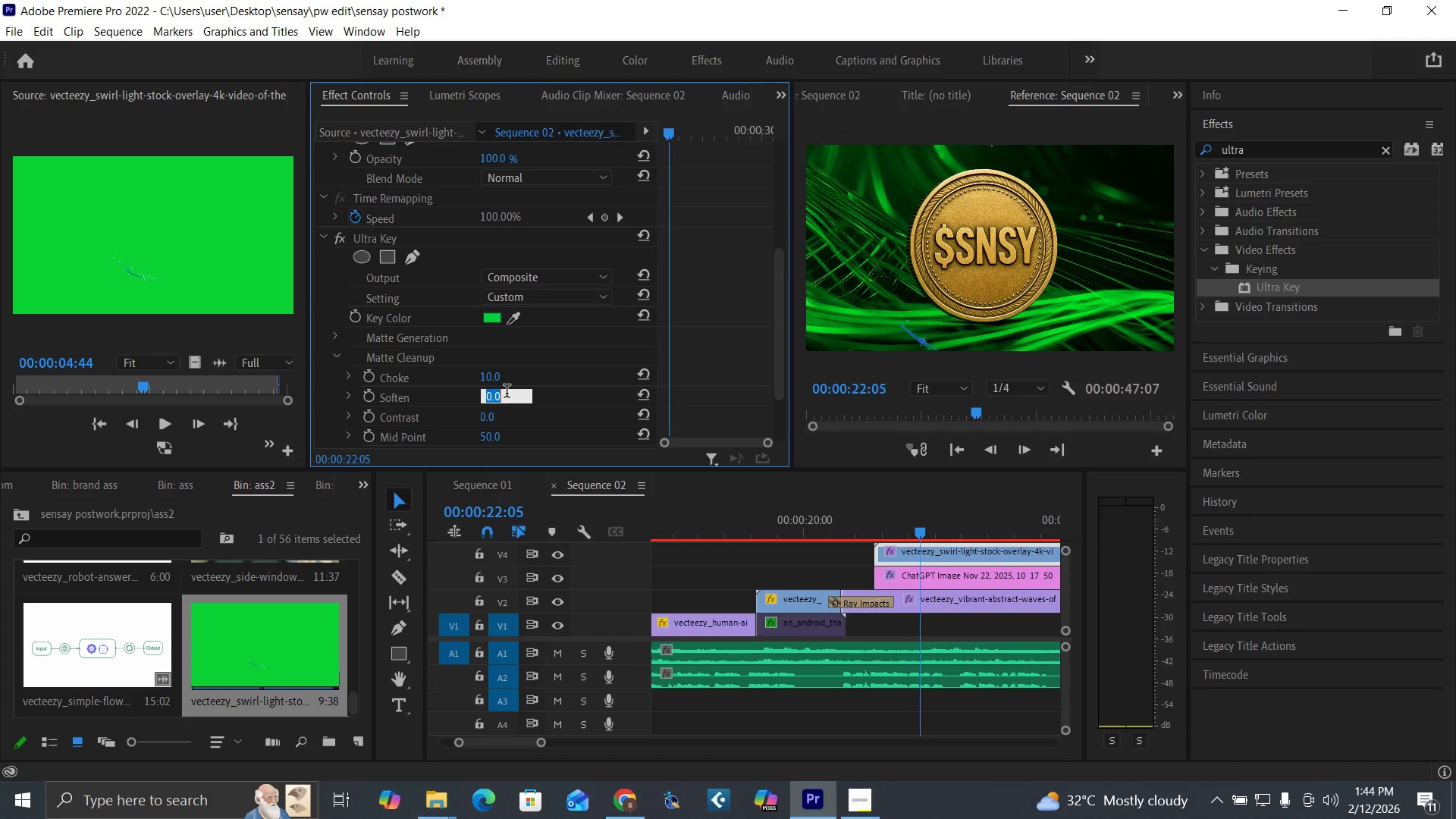 
type(10)
 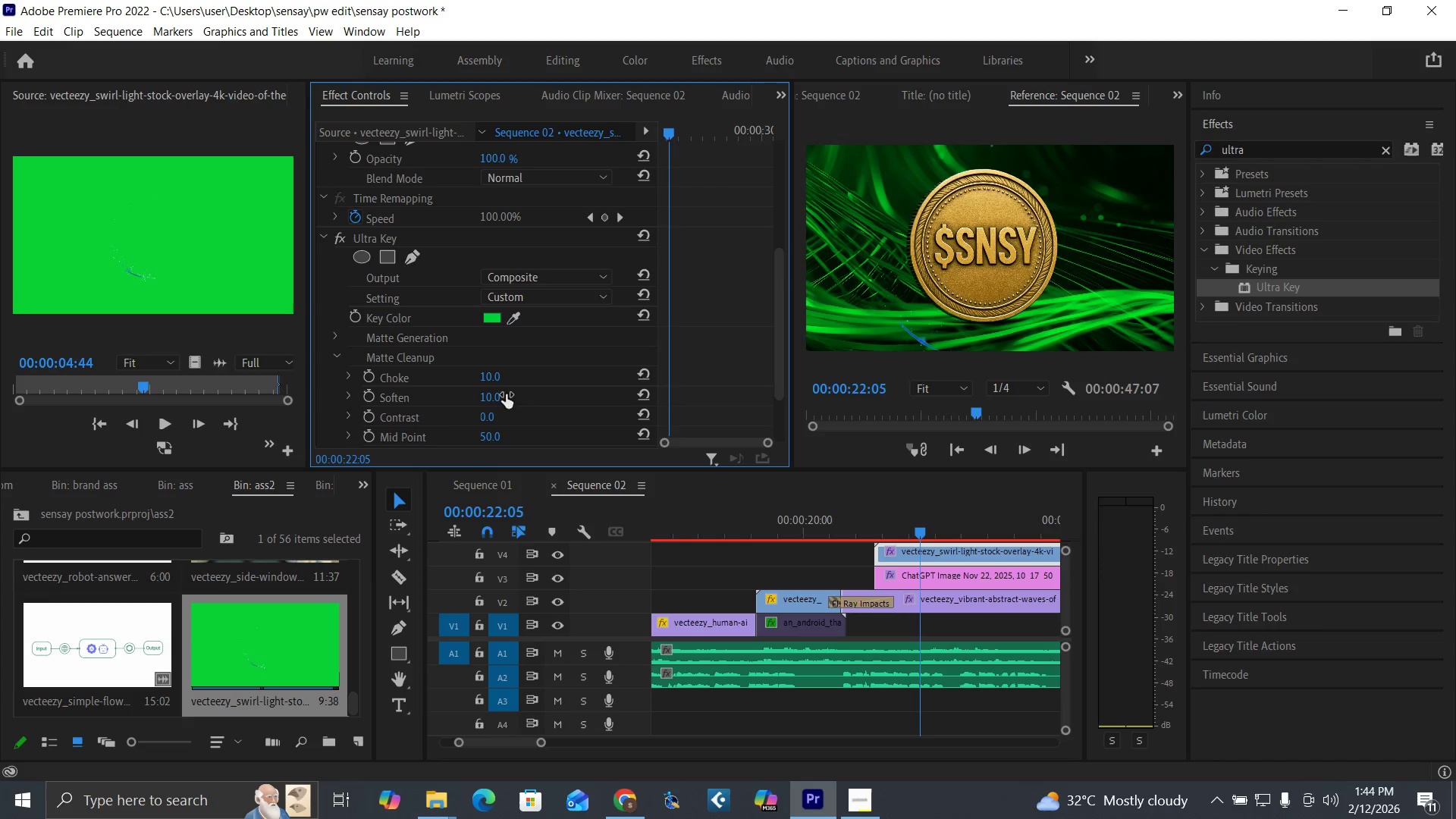 
key(Enter)
 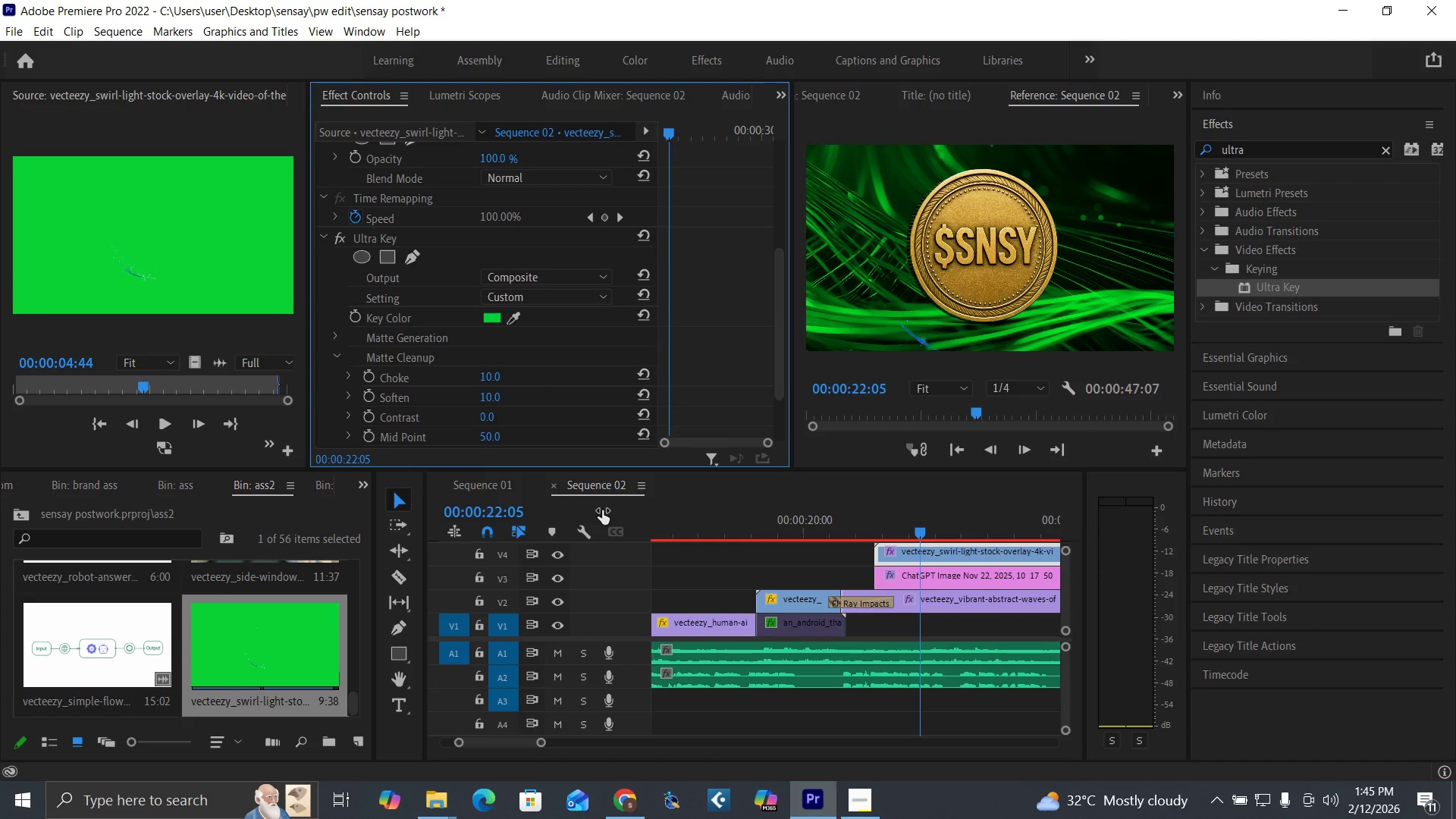 
left_click_drag(start_coordinate=[541, 745], to_coordinate=[561, 745])
 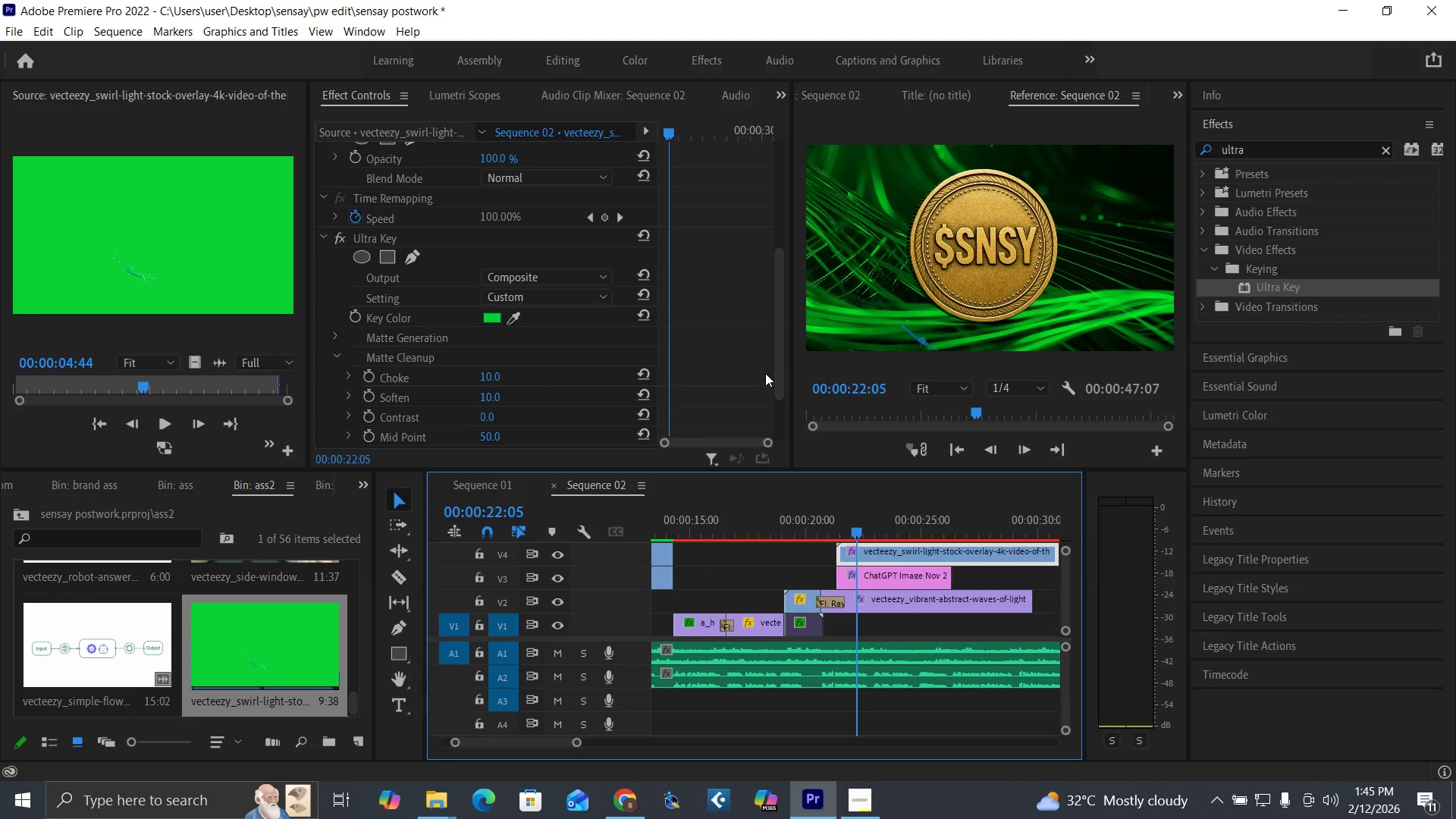 
left_click_drag(start_coordinate=[777, 378], to_coordinate=[762, 218])
 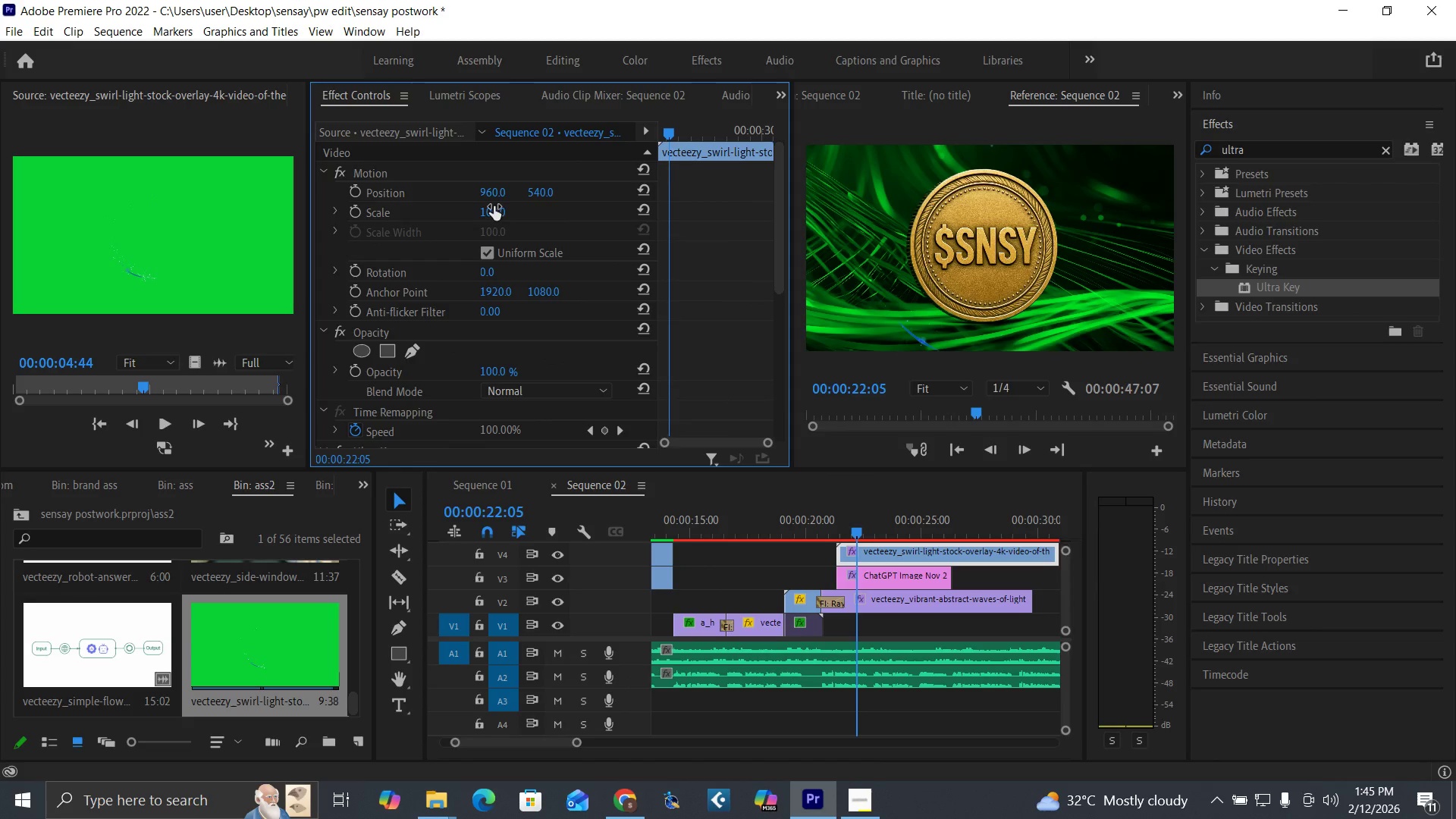 
left_click([494, 206])
 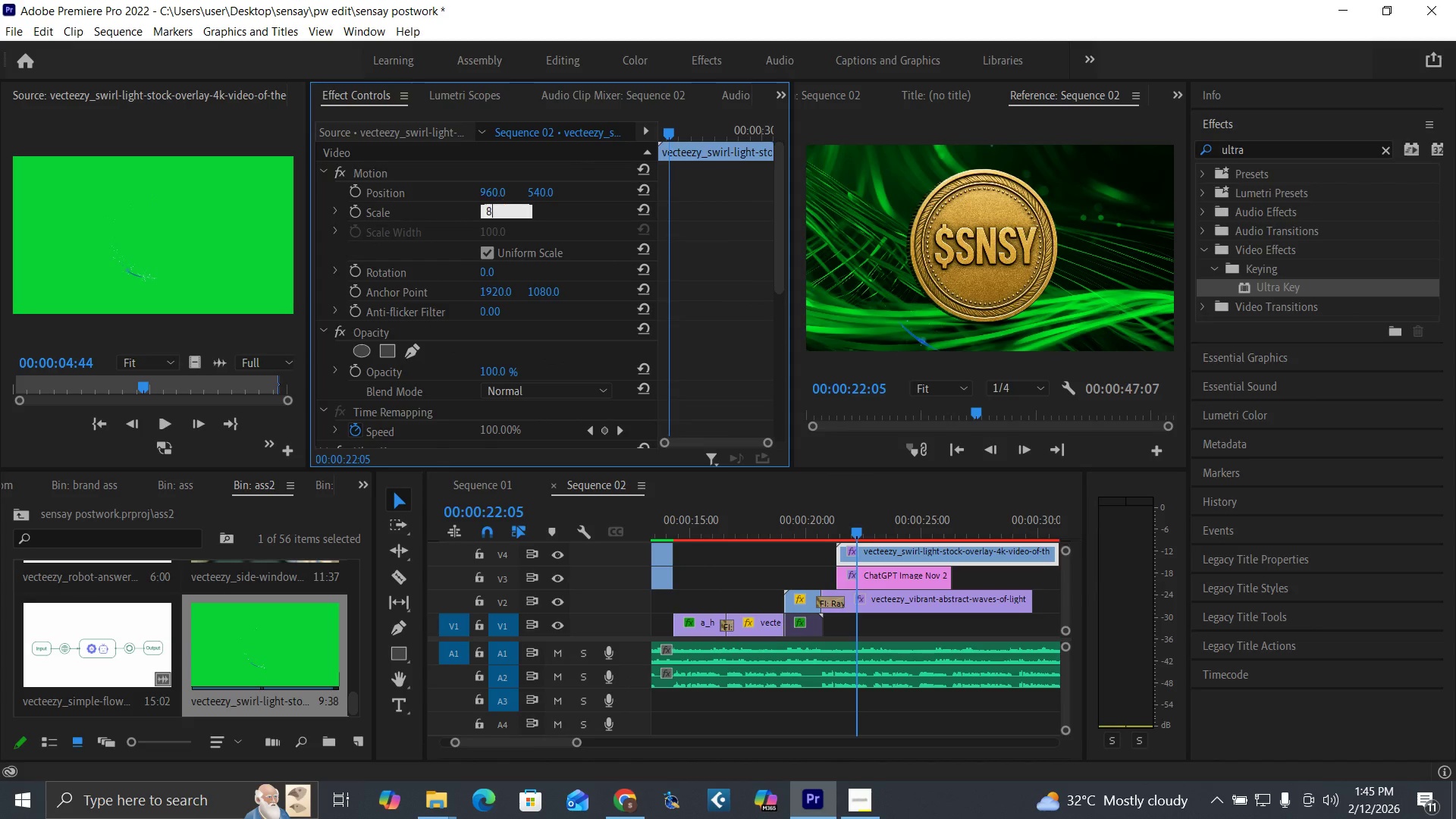 
type(80)
 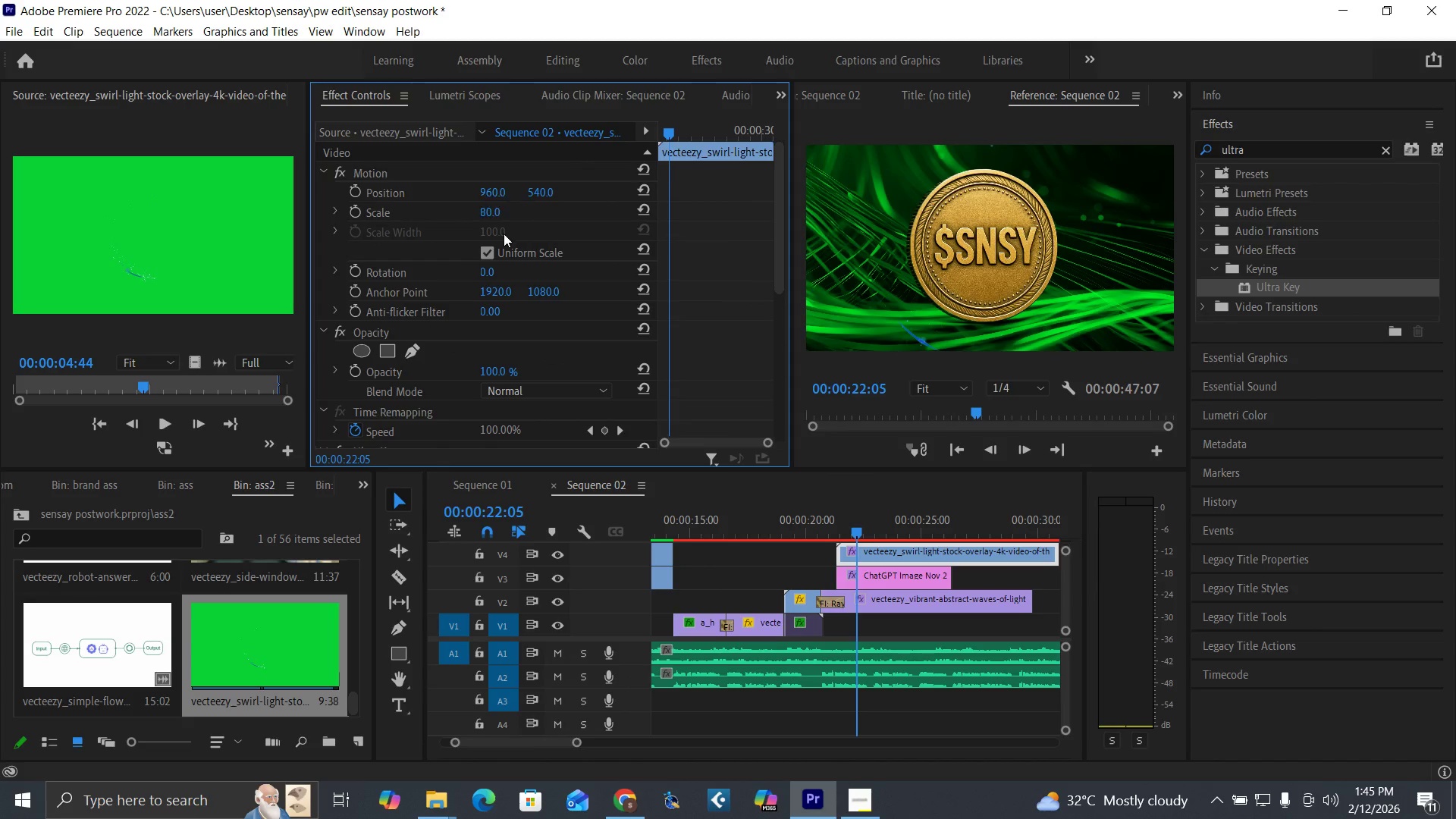 
key(Enter)
 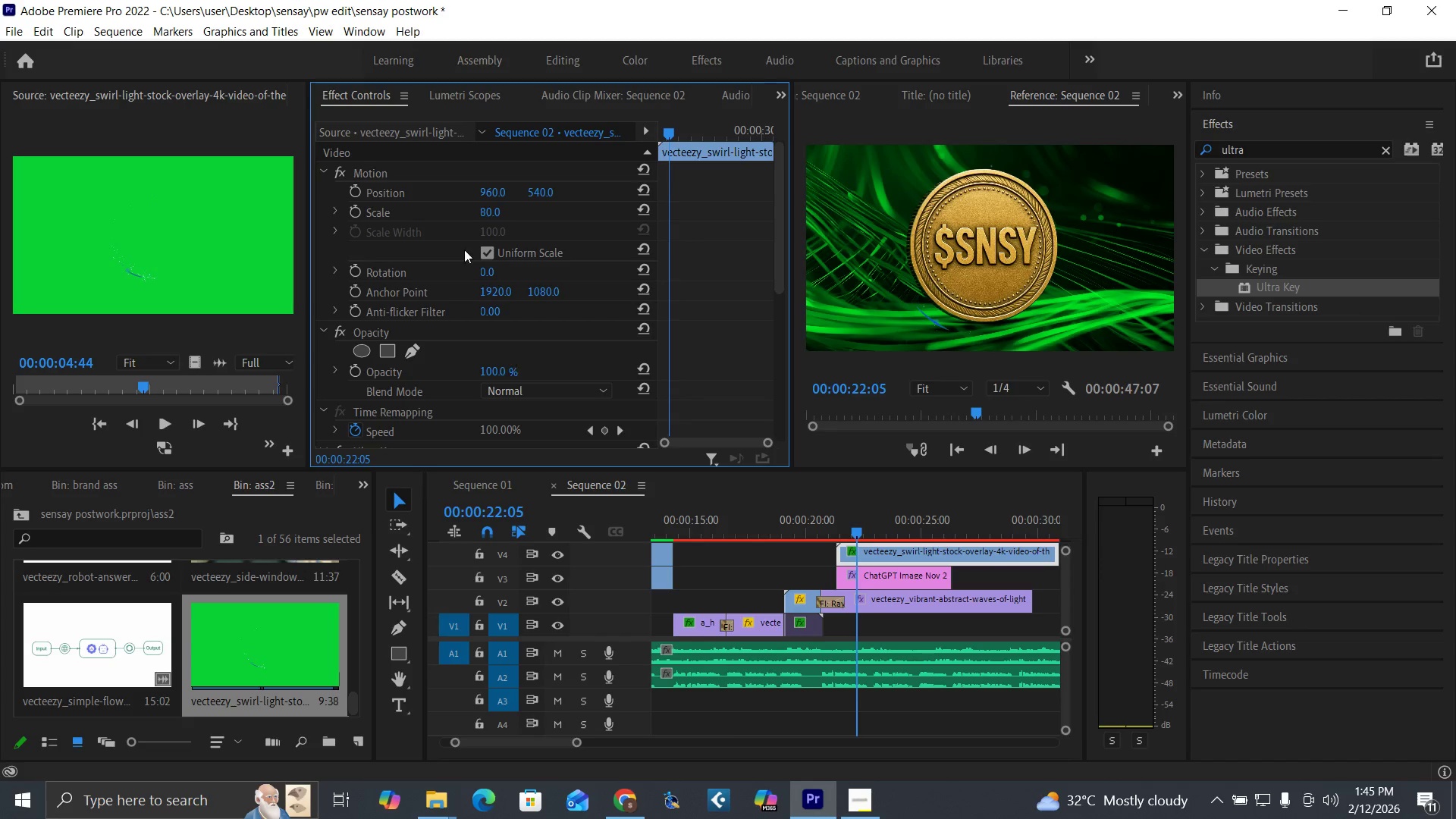 
left_click_drag(start_coordinate=[487, 211], to_coordinate=[500, 237])
 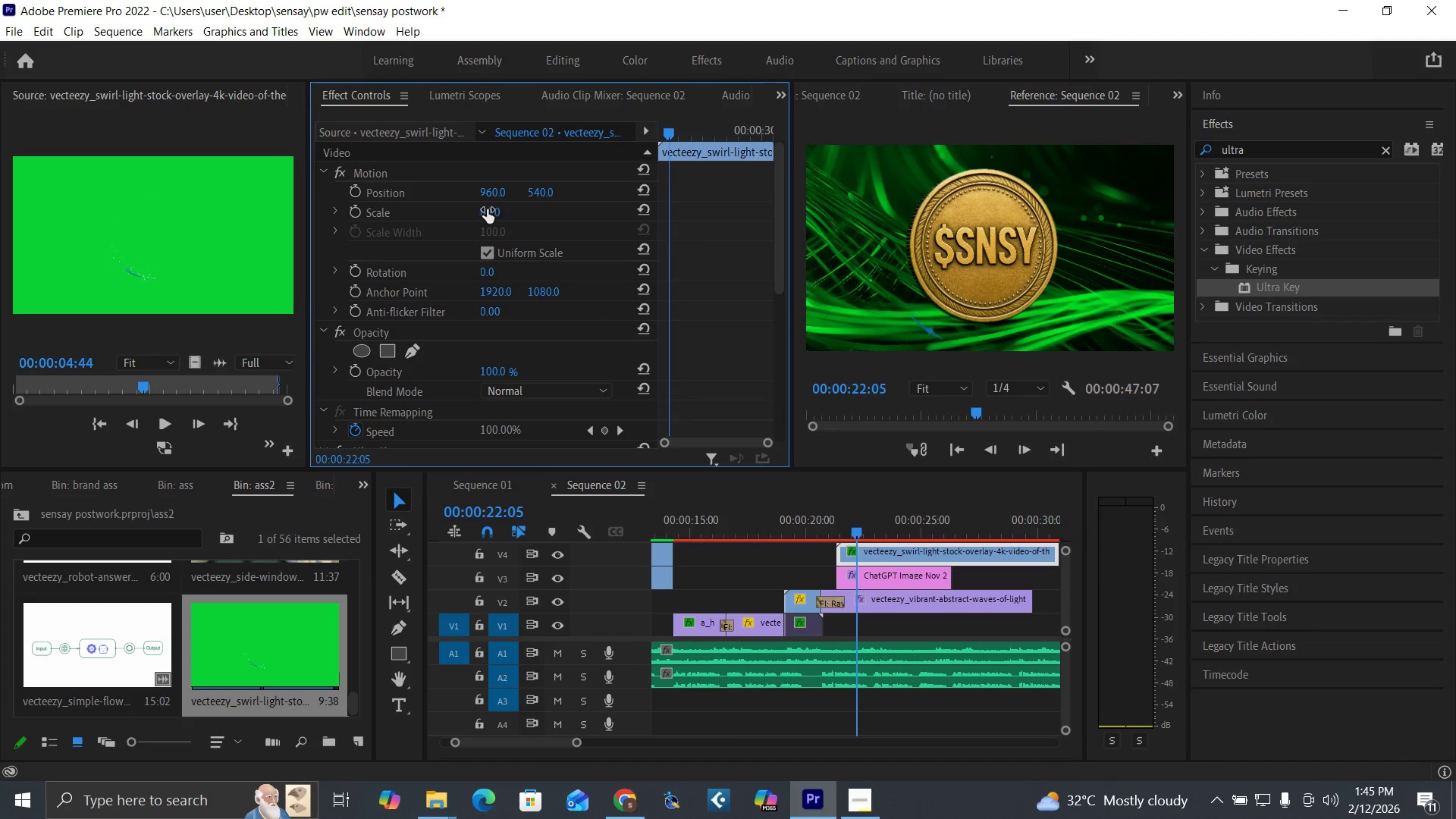 
left_click([487, 209])
 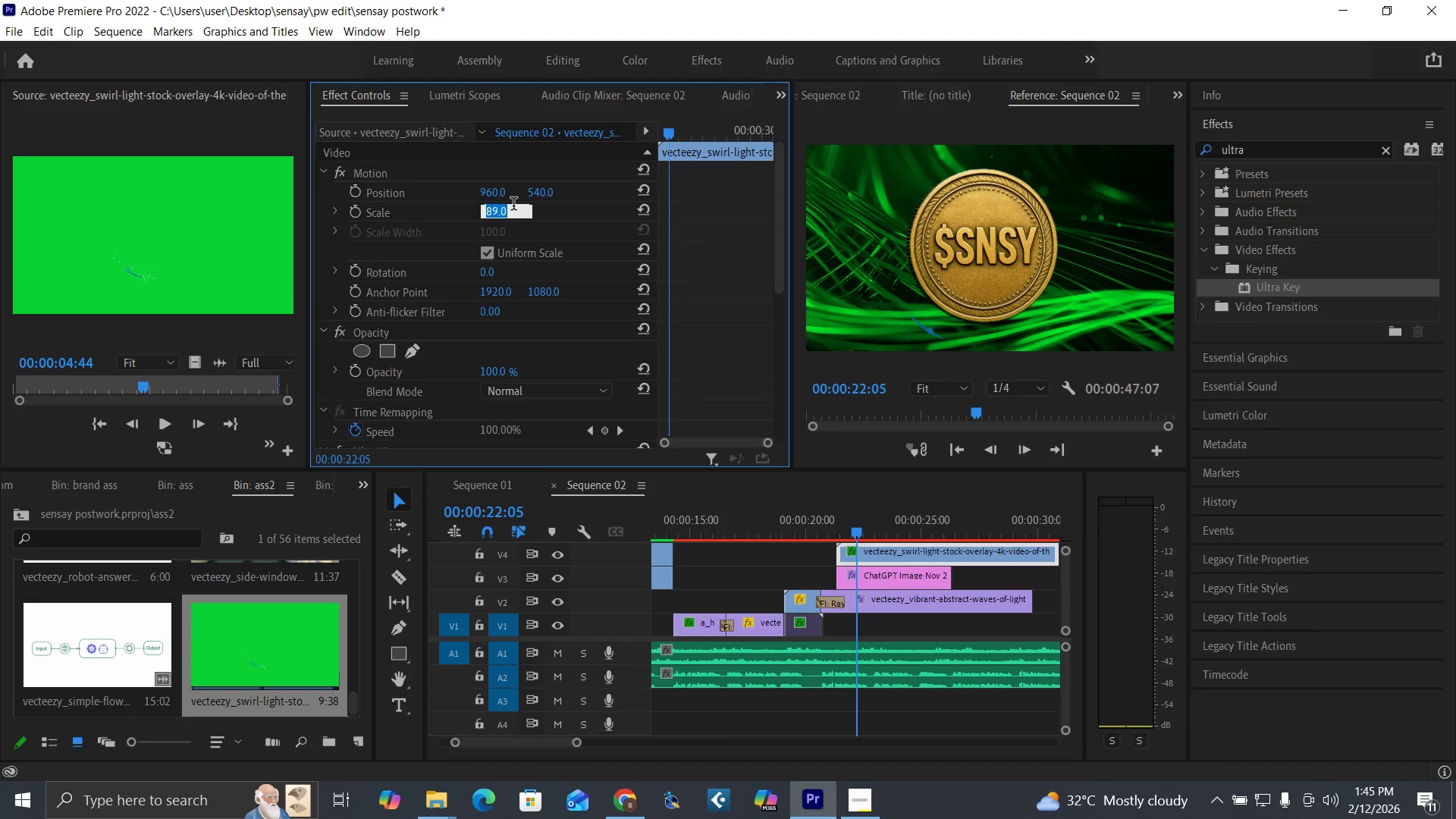 
type(70)
 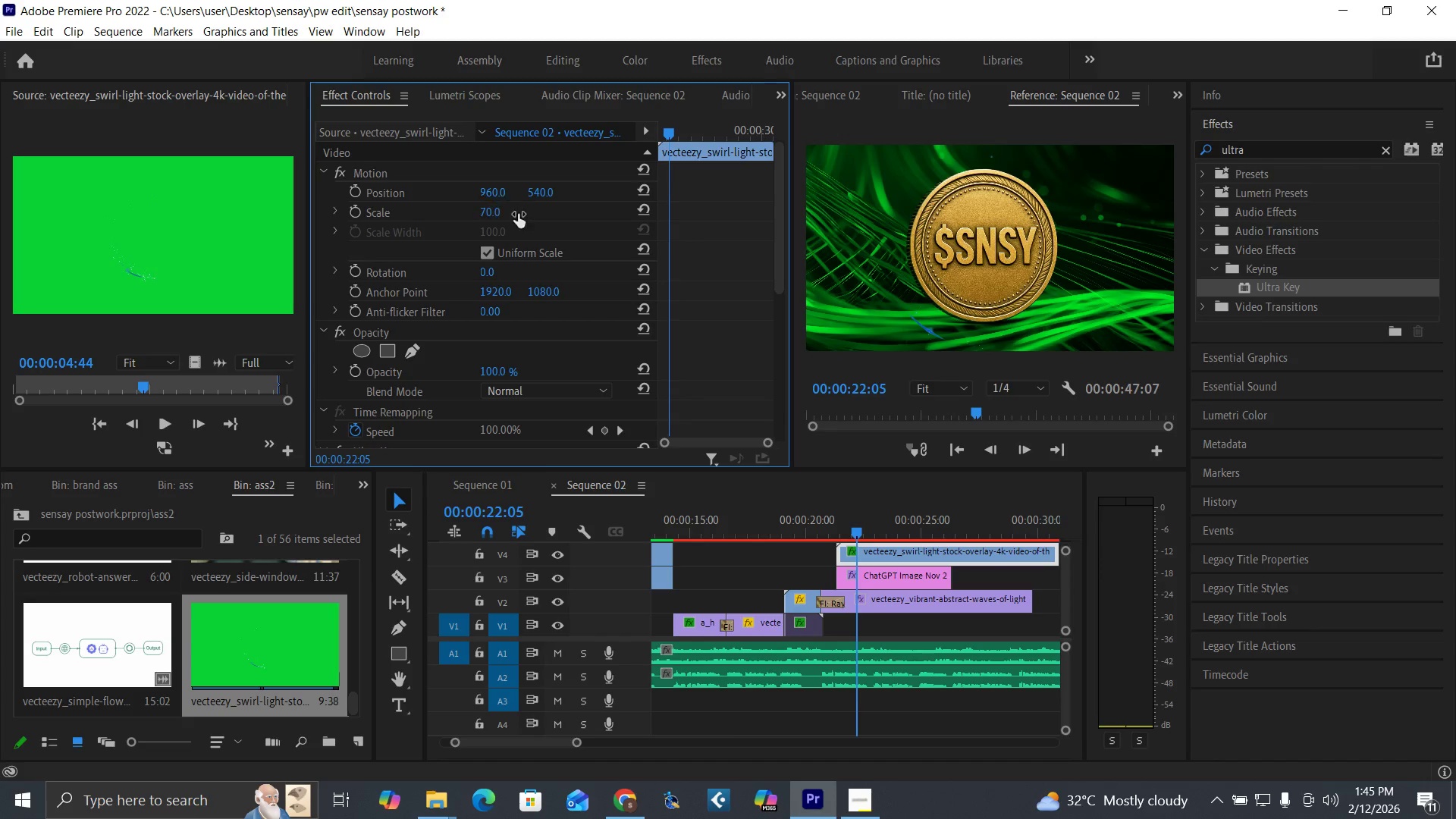 
key(Enter)
 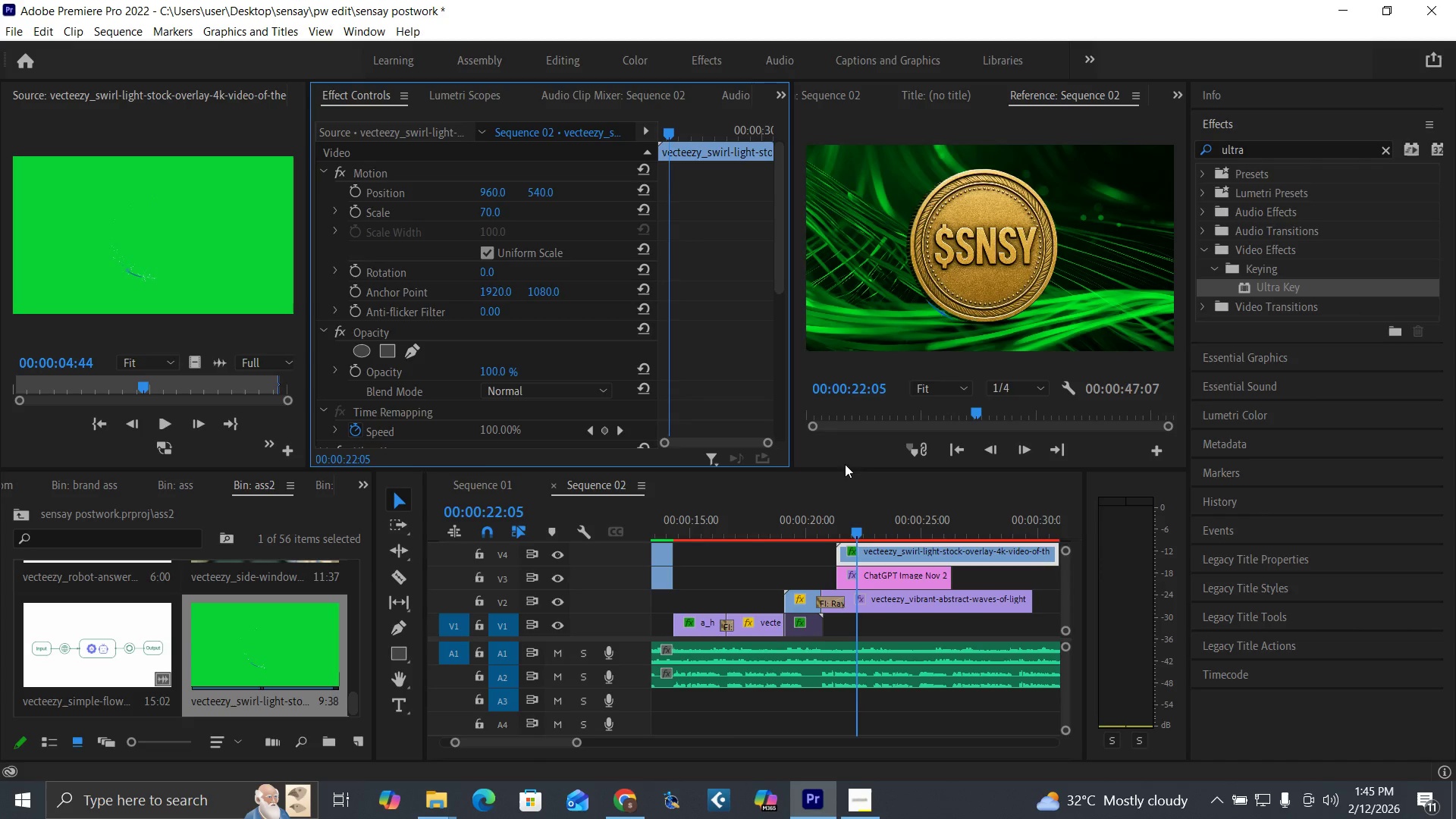 
left_click([798, 526])
 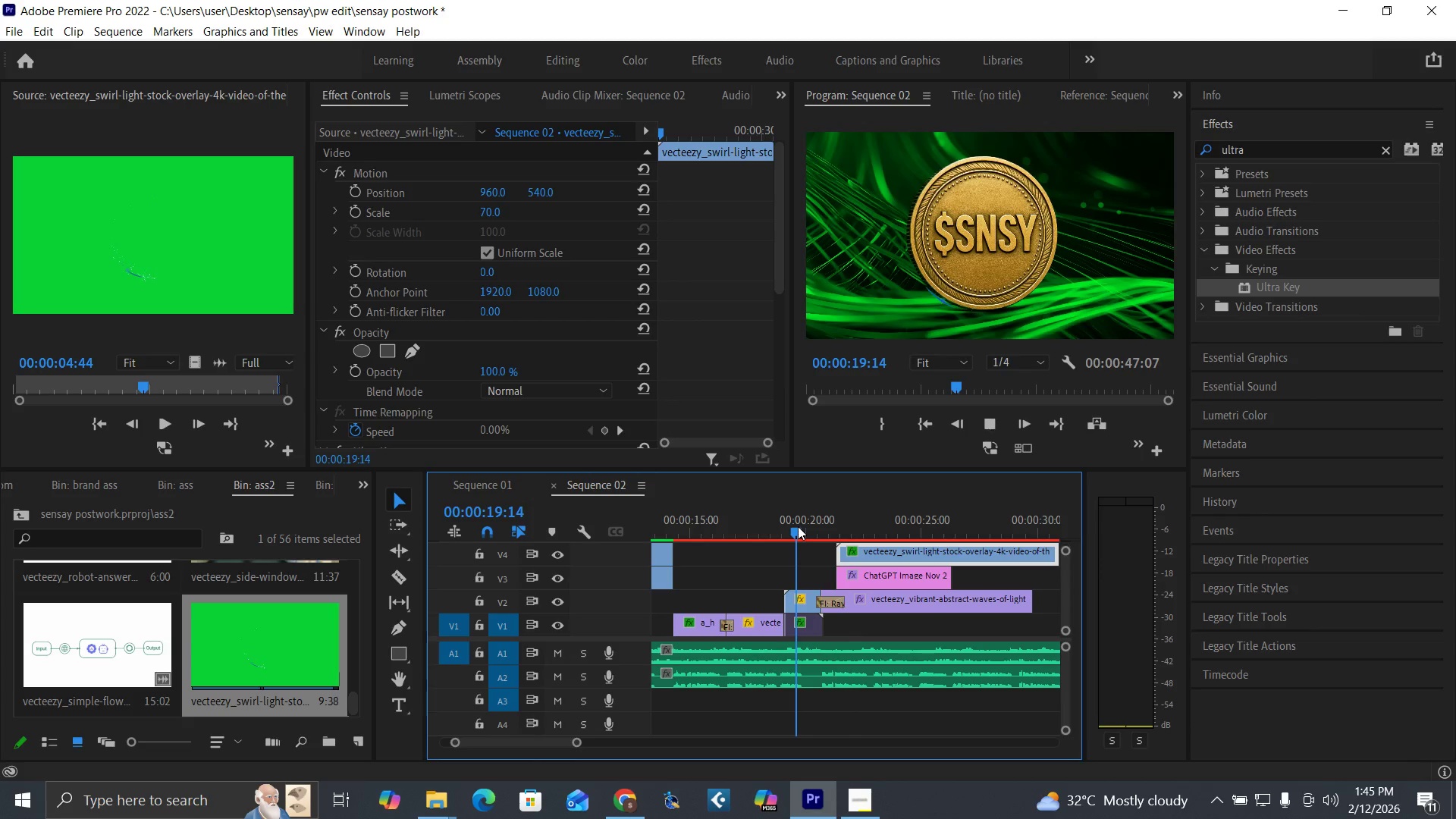 
key(Space)
 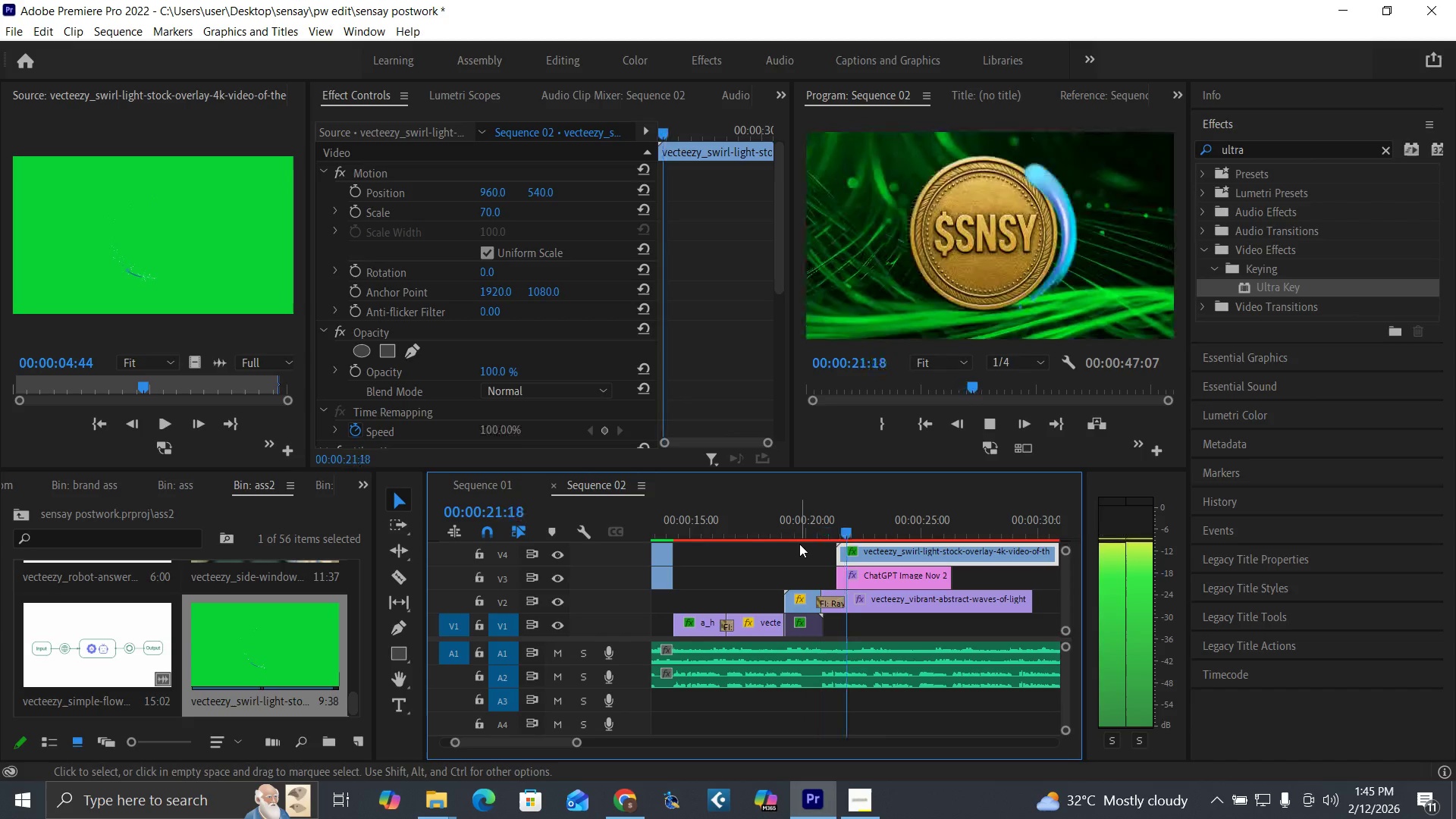 
key(Space)
 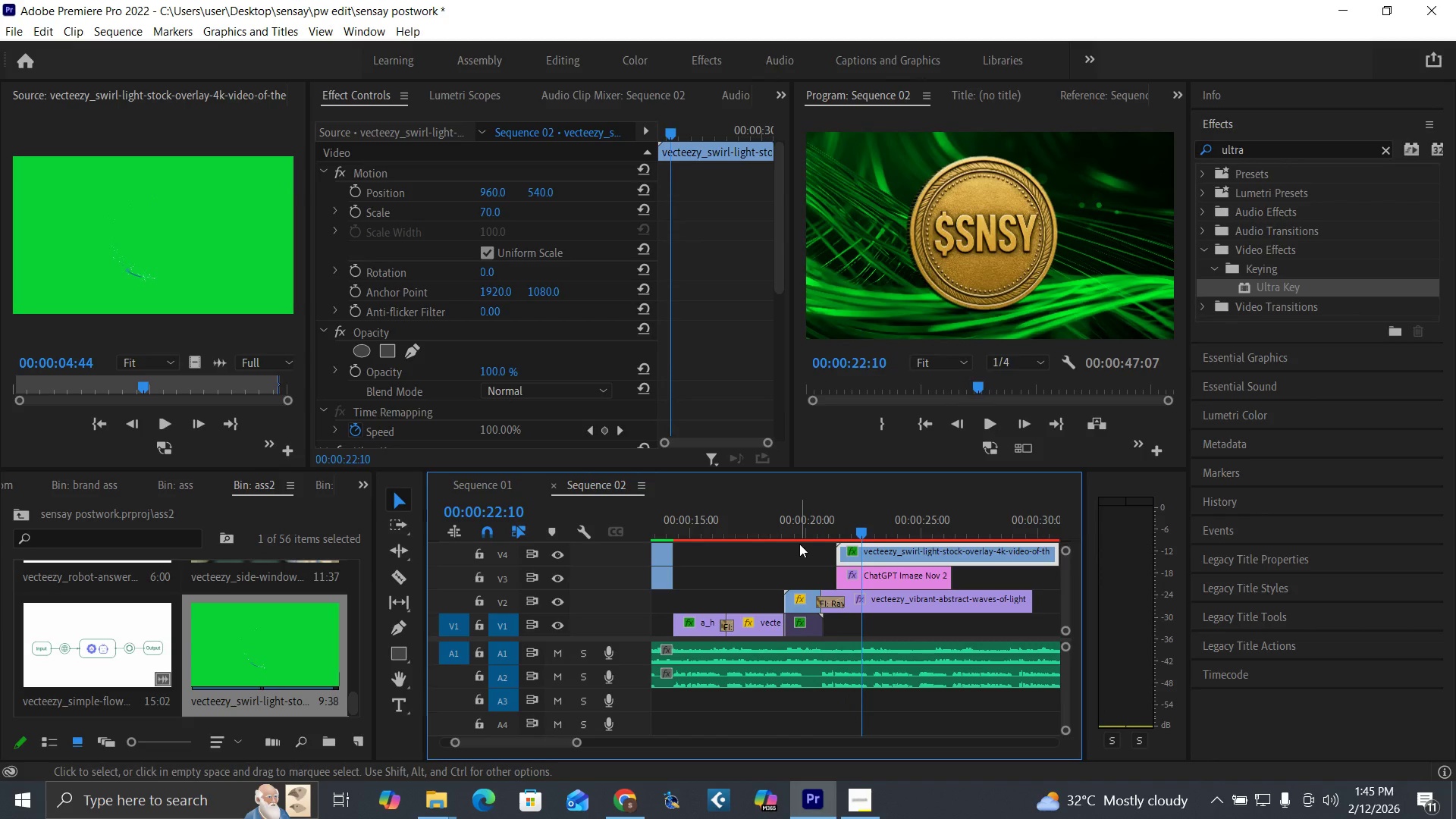 
key(C)
 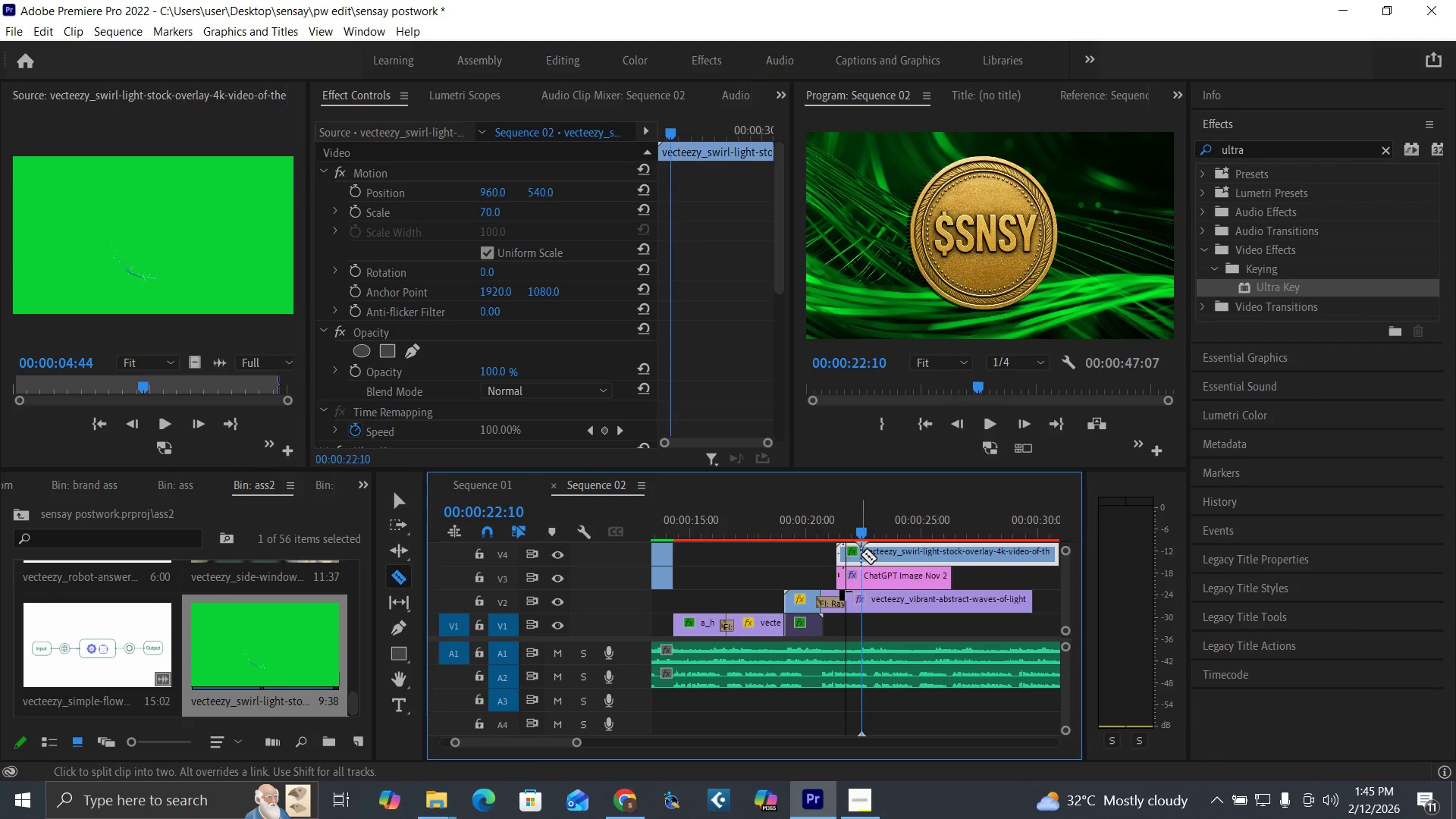 
left_click([861, 554])
 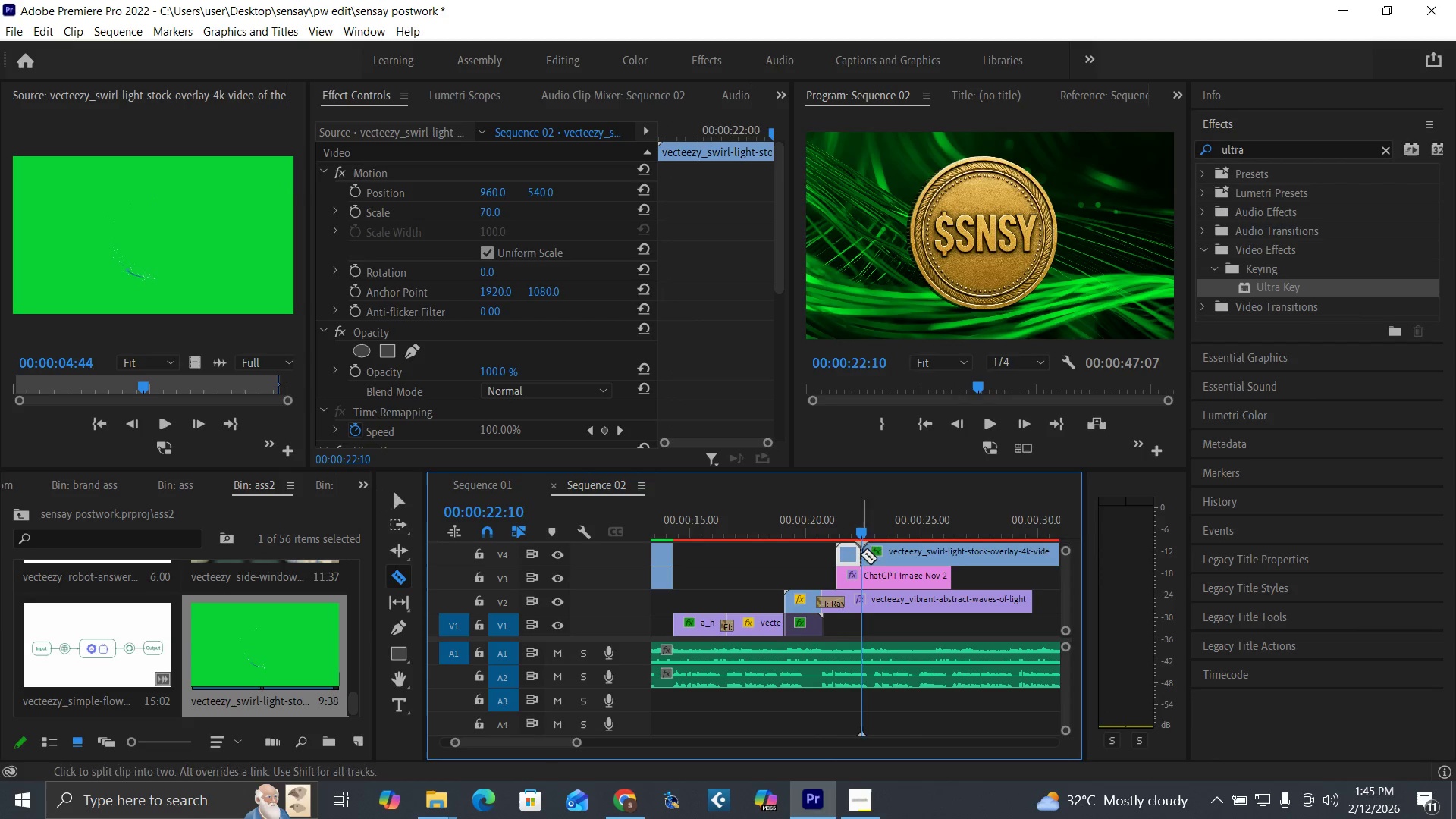 
key(V)
 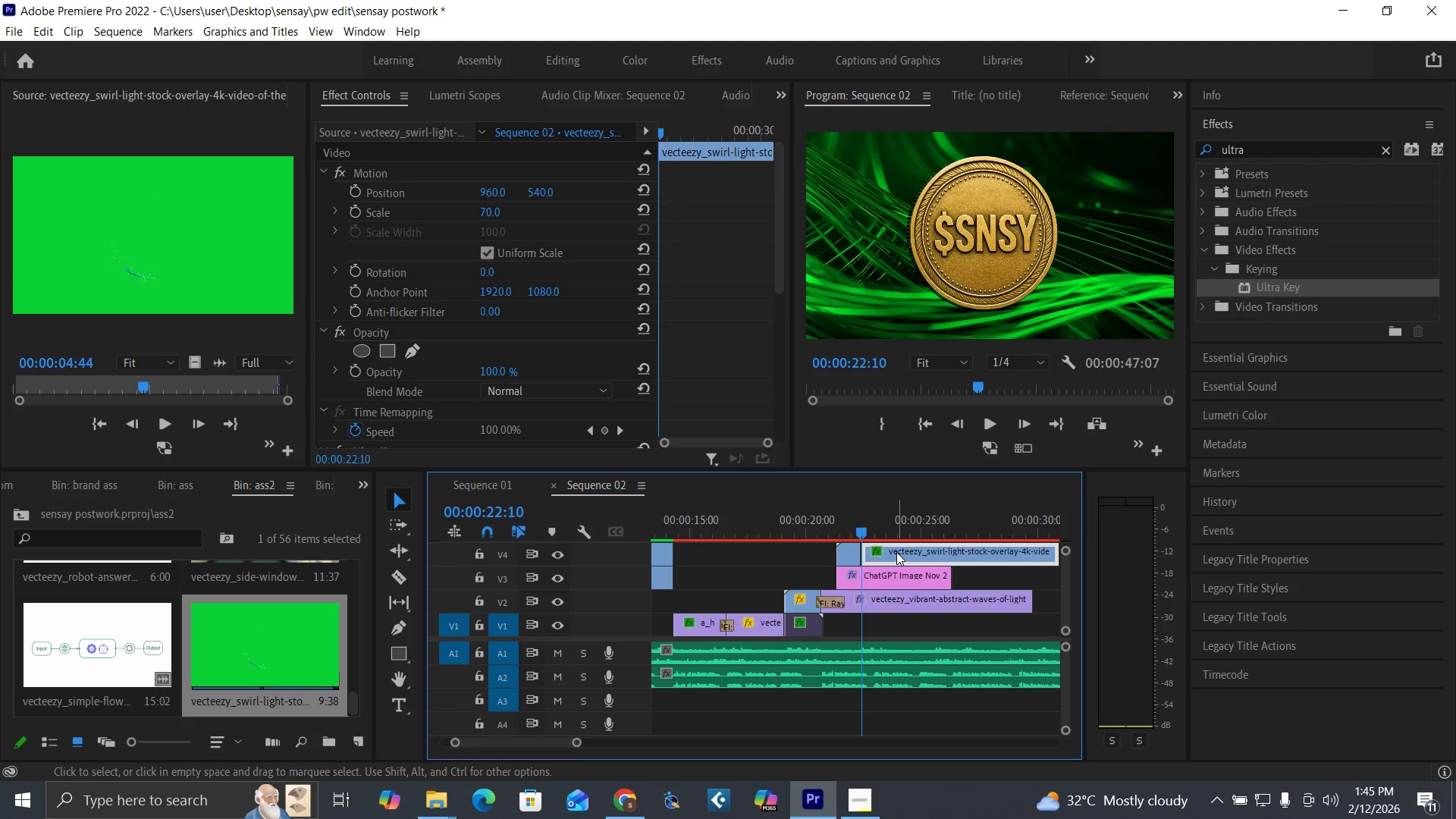 
key(Delete)
 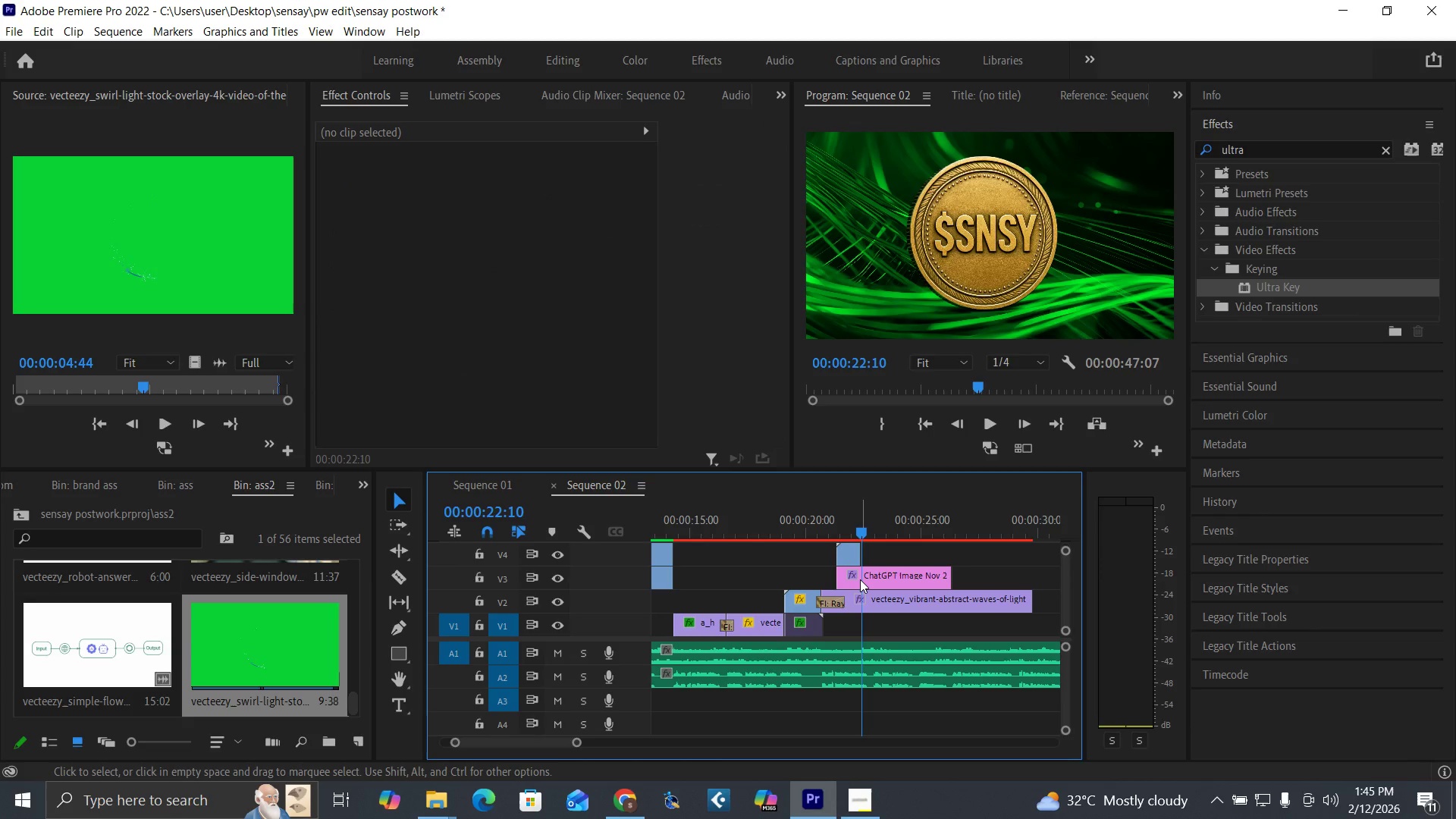 
left_click([861, 579])
 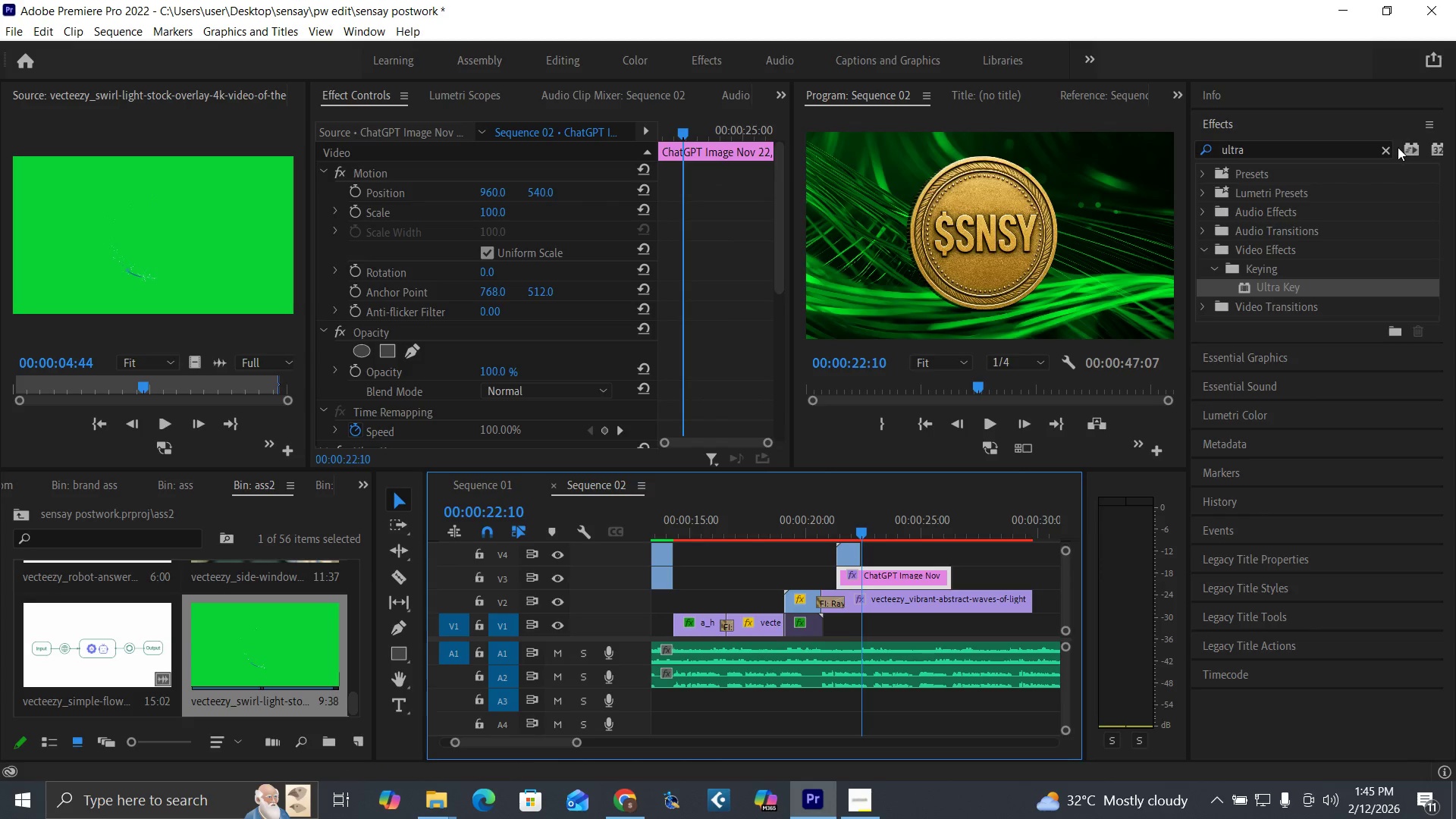 
left_click([1384, 148])
 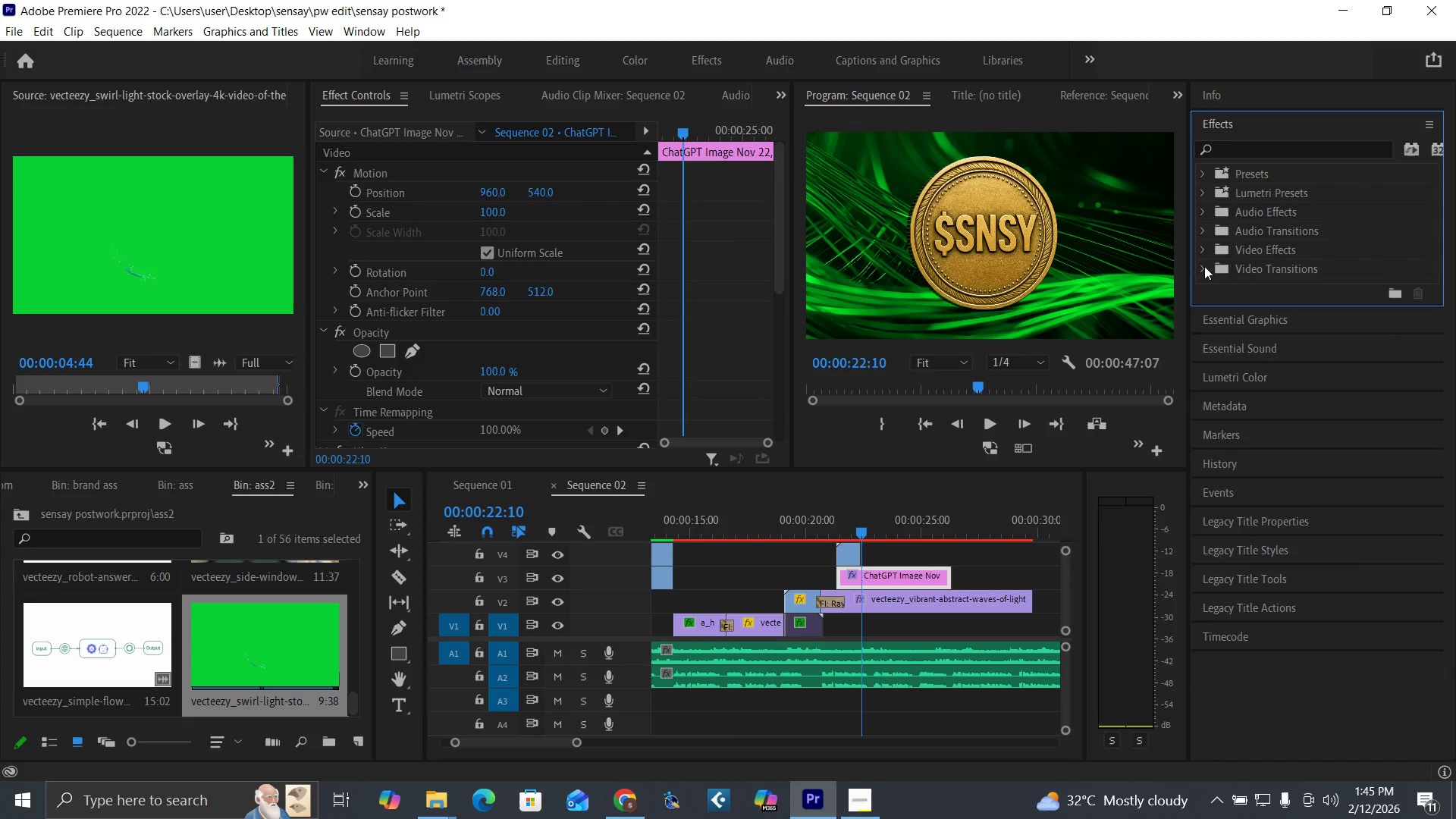 
left_click([1202, 268])
 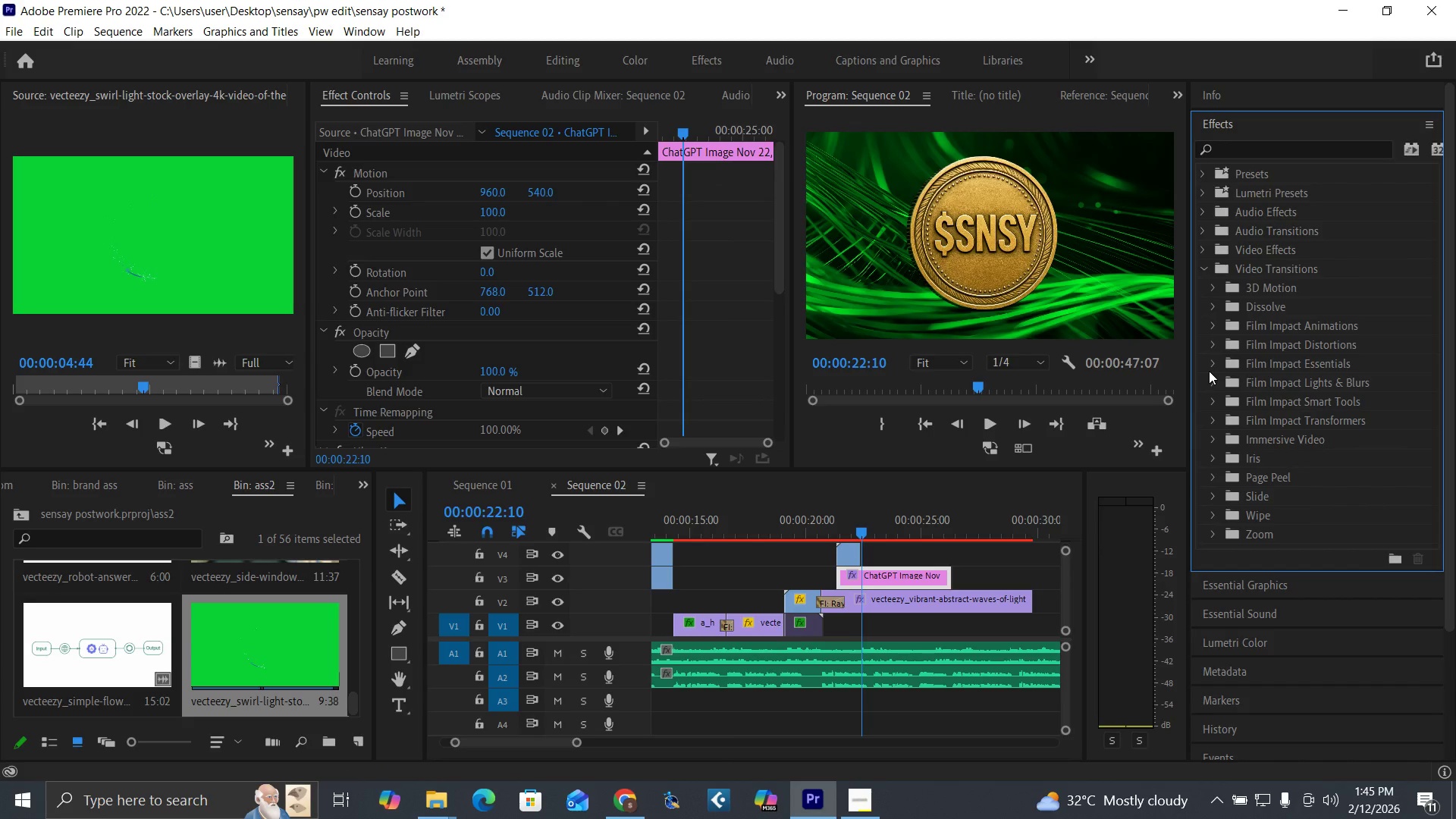 
left_click([1210, 381])
 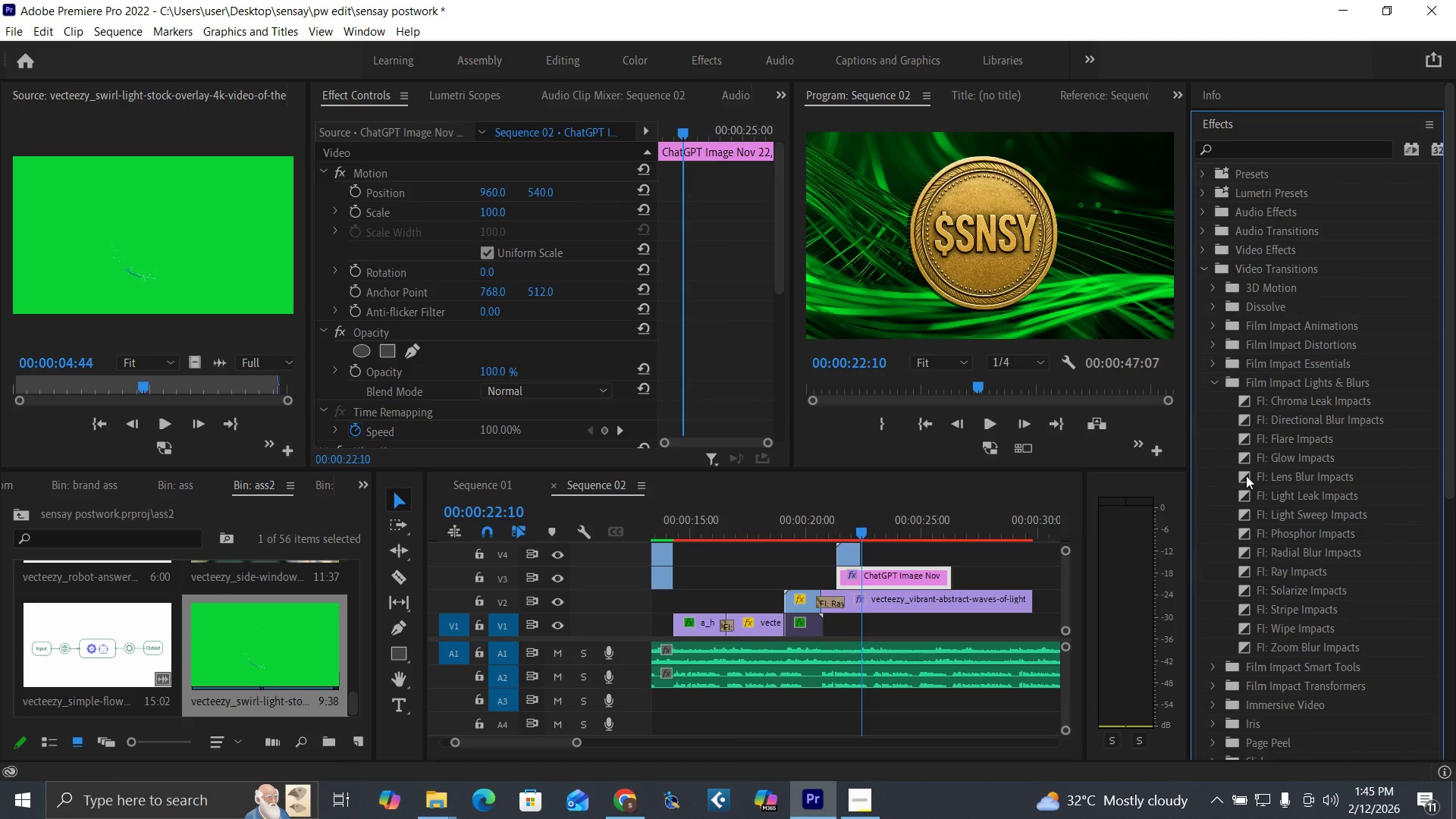 
left_click_drag(start_coordinate=[1245, 456], to_coordinate=[838, 578])
 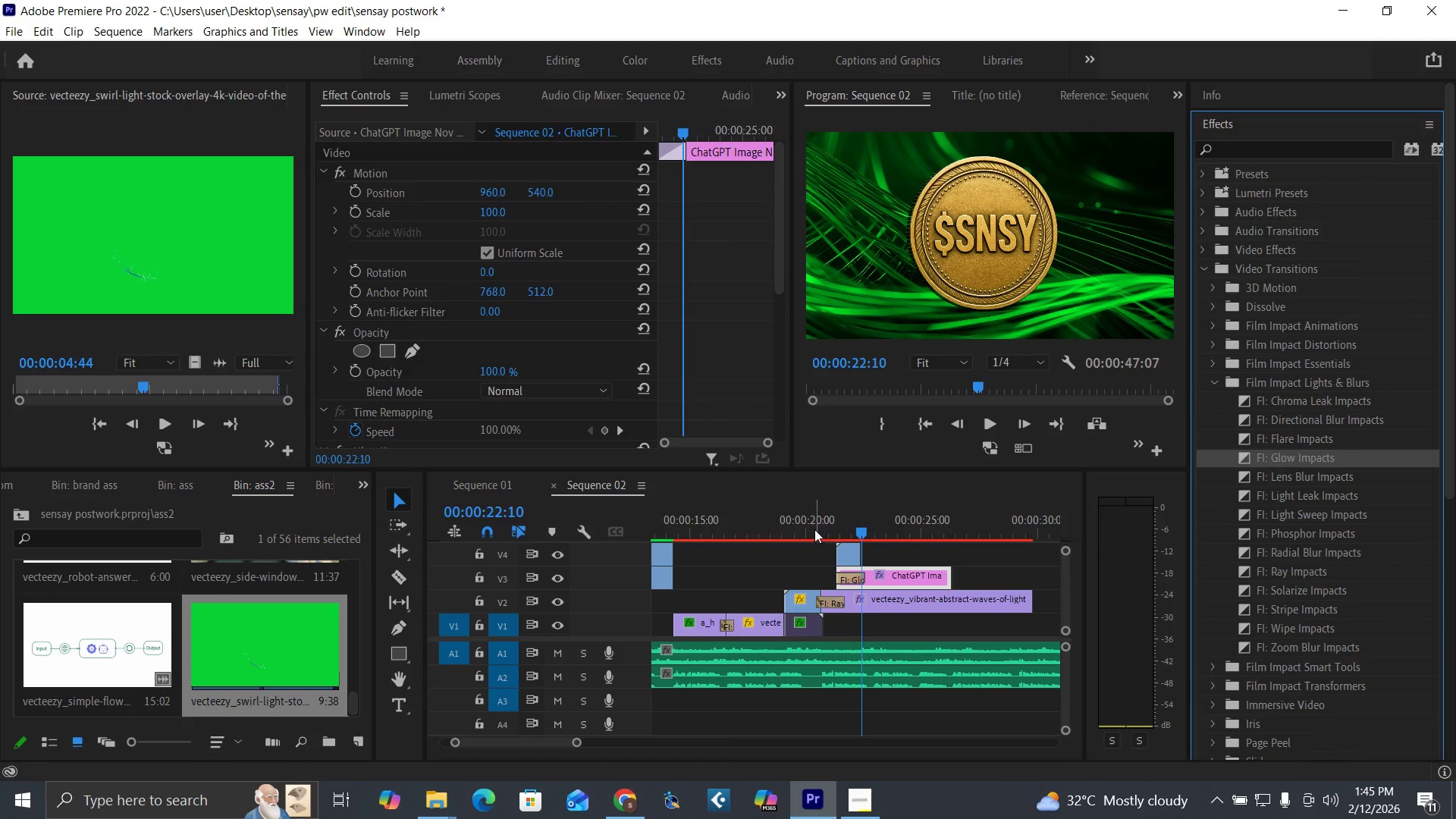 
left_click([811, 529])
 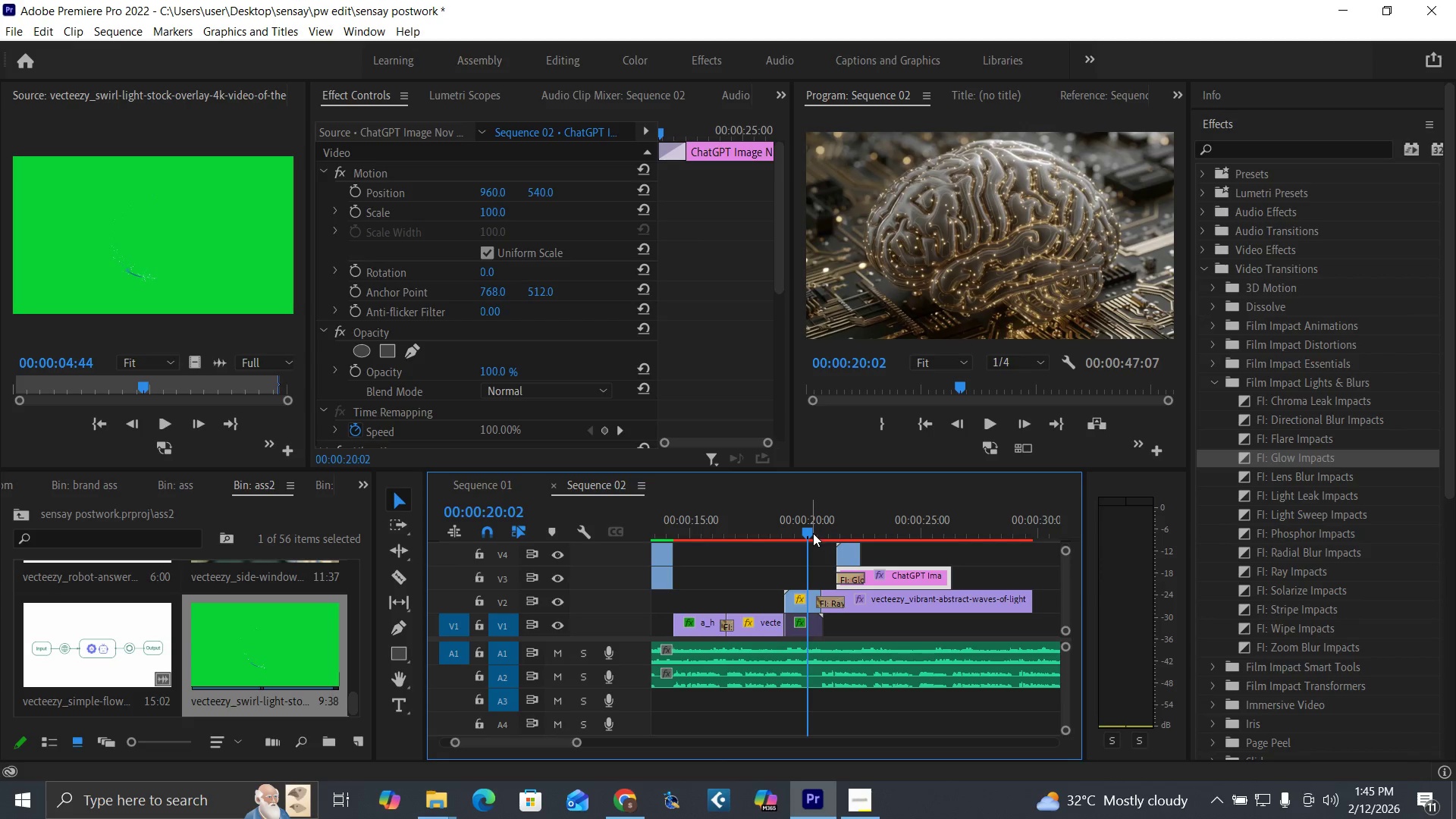 
key(Space)
 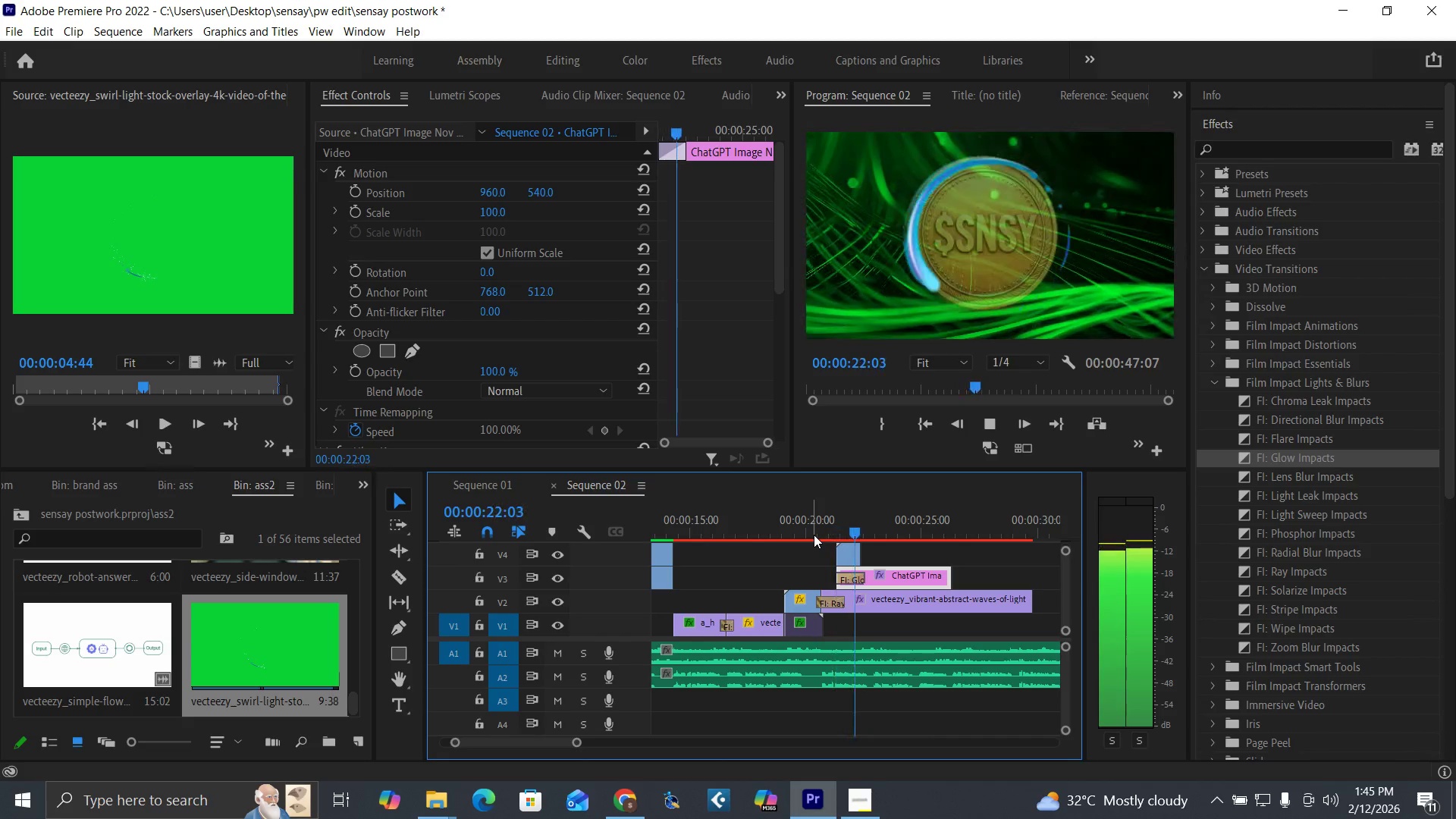 
key(Space)
 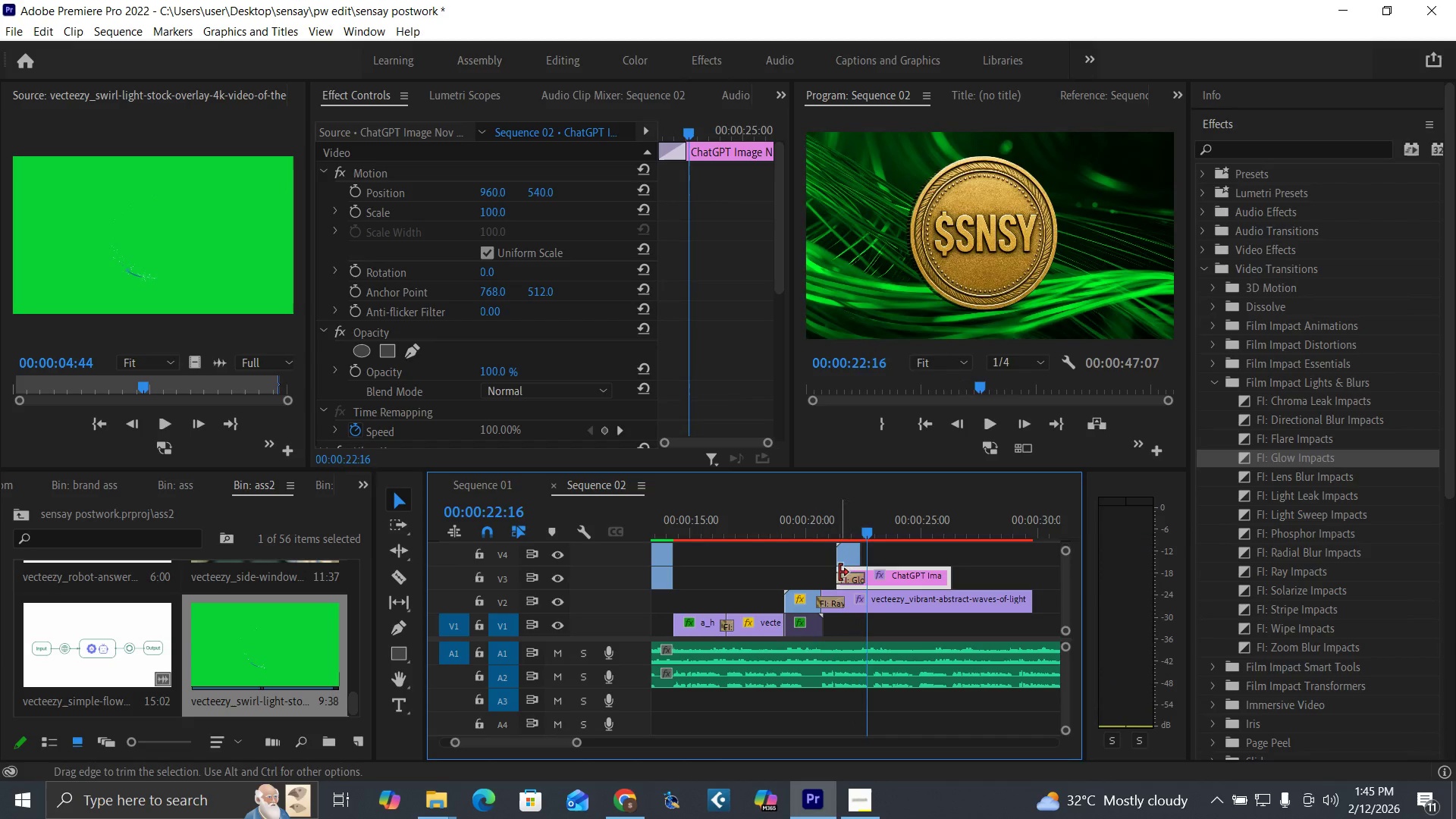 
left_click_drag(start_coordinate=[839, 573], to_coordinate=[831, 576])
 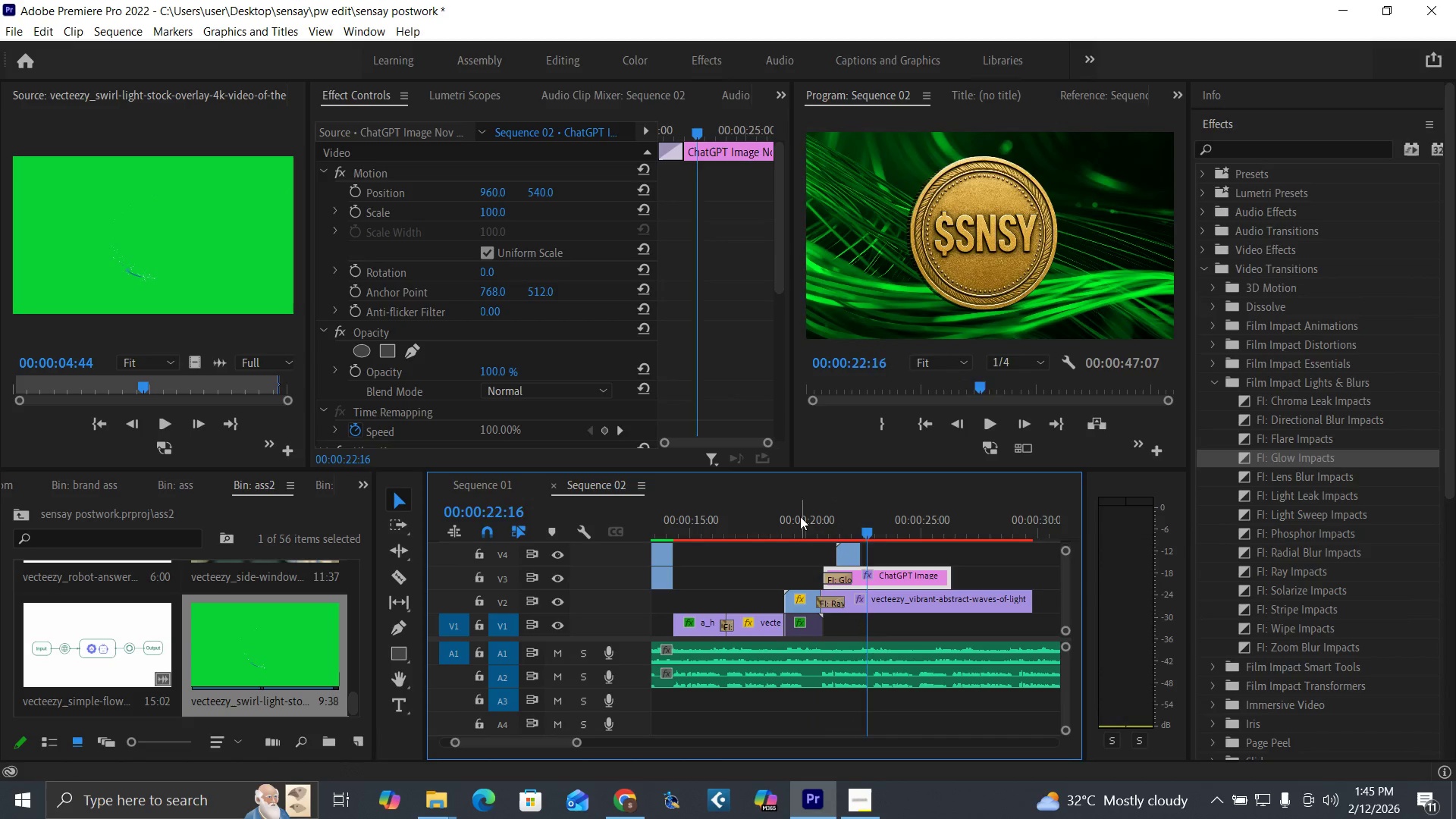 
left_click([800, 516])
 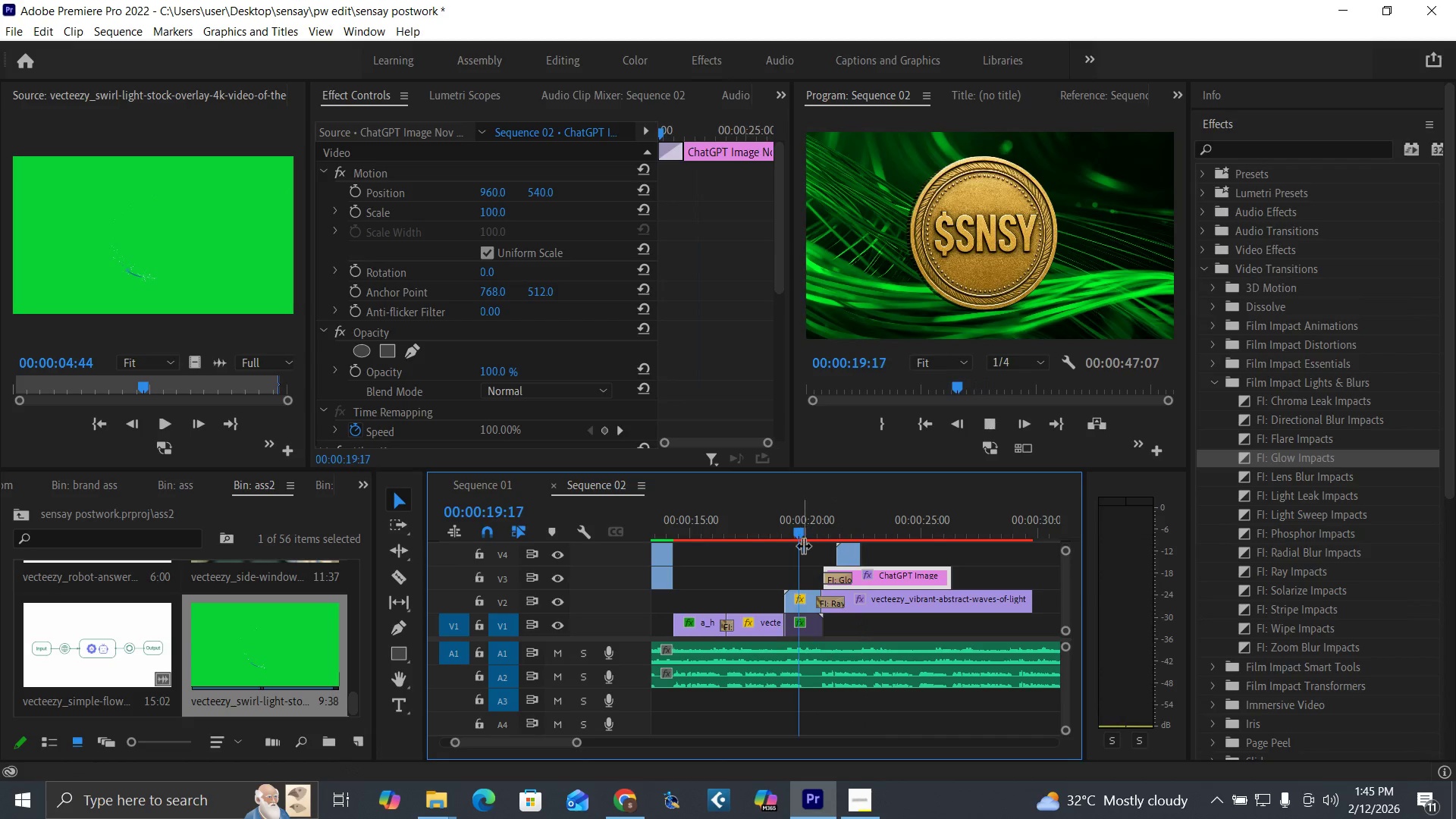 
key(Space)
 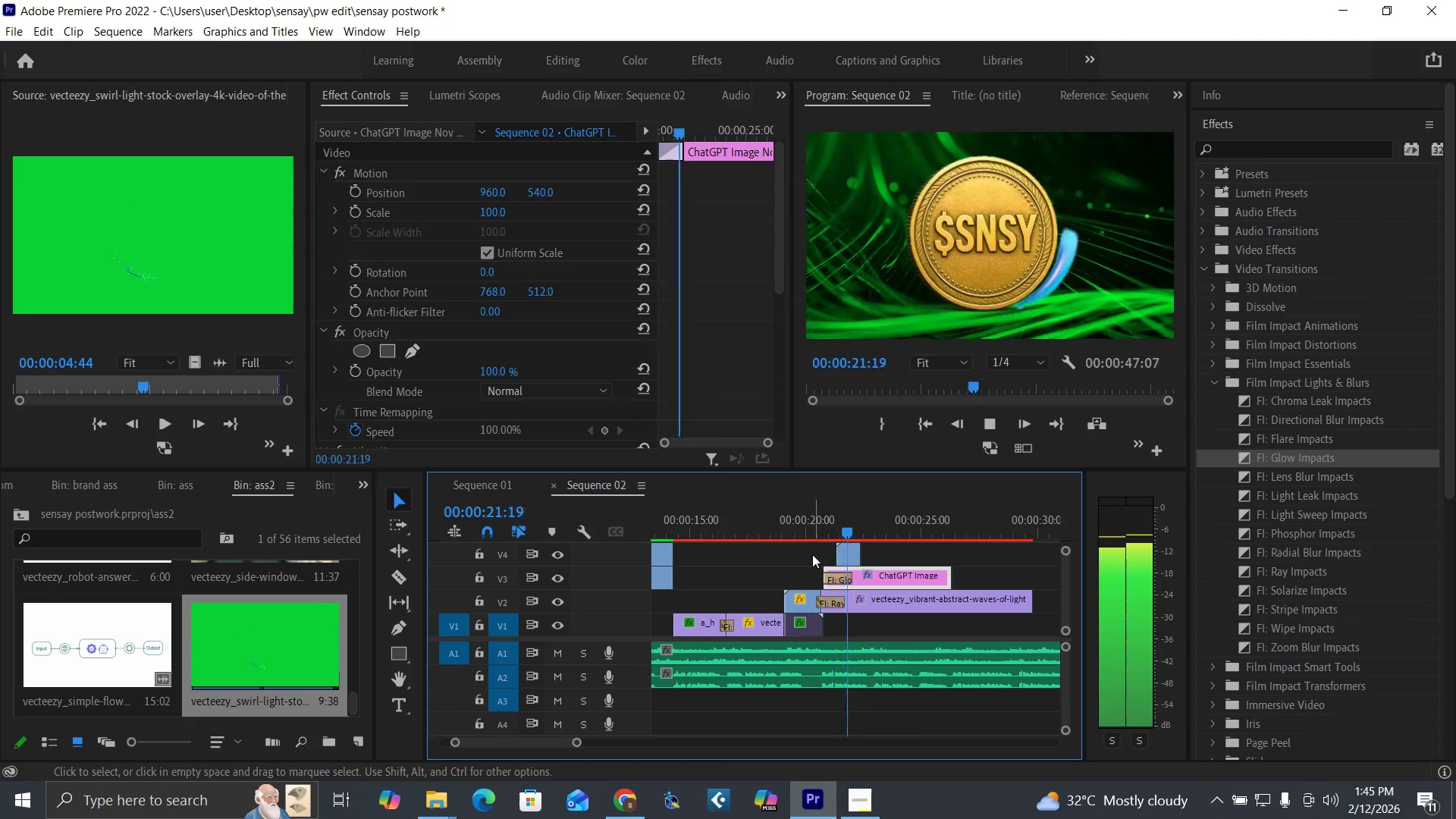 
key(Space)
 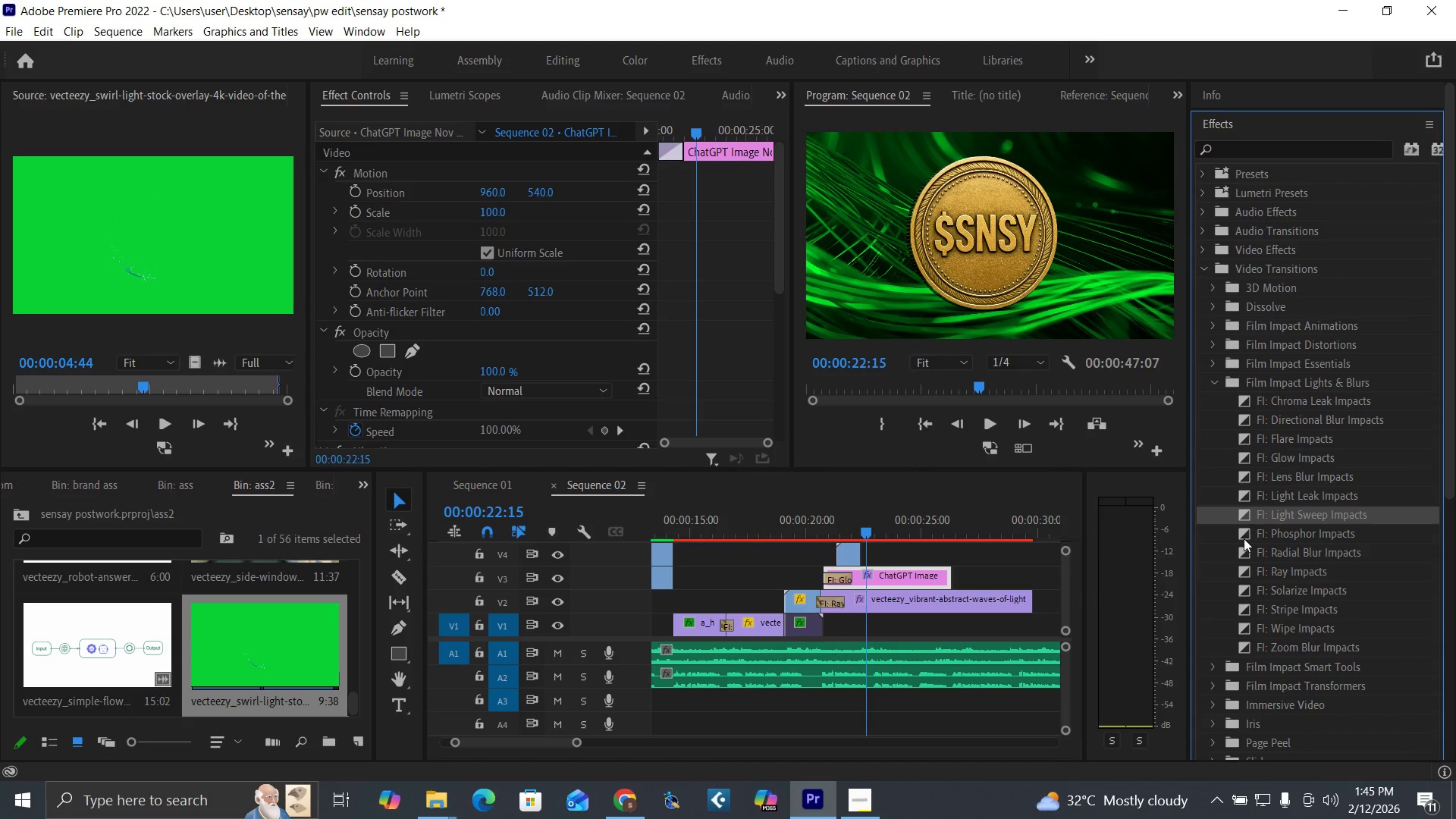 
left_click_drag(start_coordinate=[1245, 555], to_coordinate=[849, 578])
 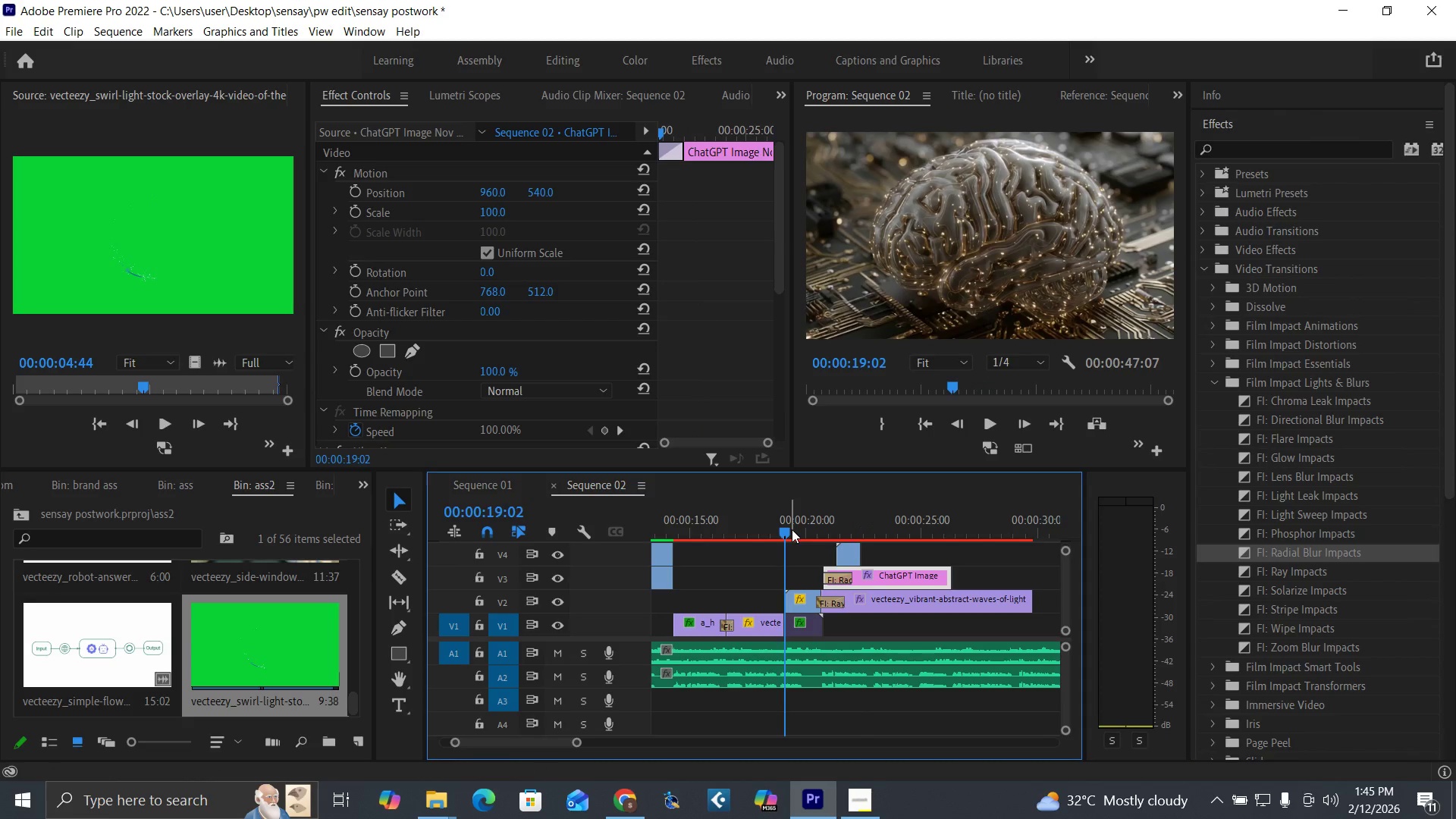 
key(Space)
 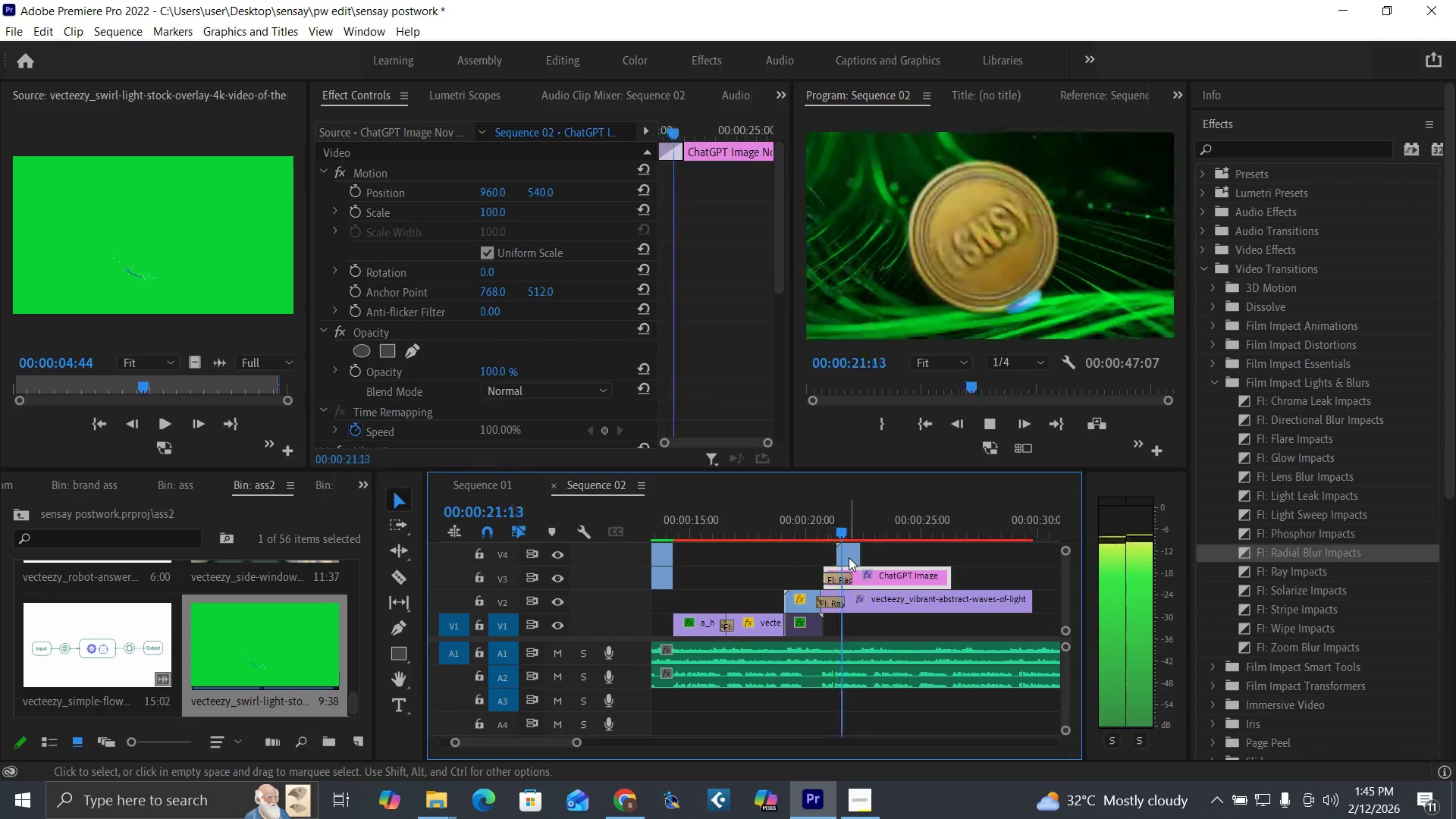 
key(Space)
 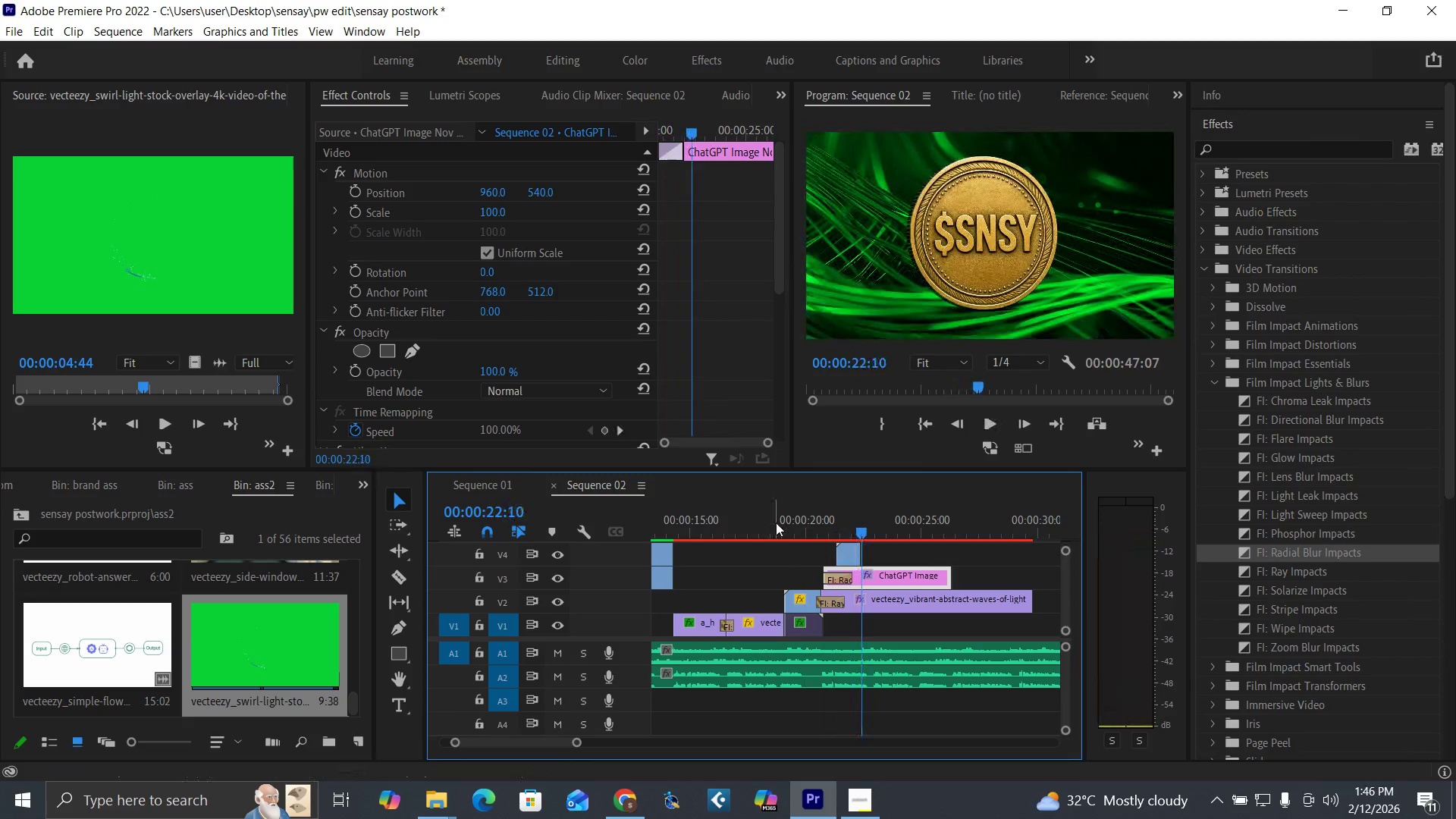 
left_click([776, 522])
 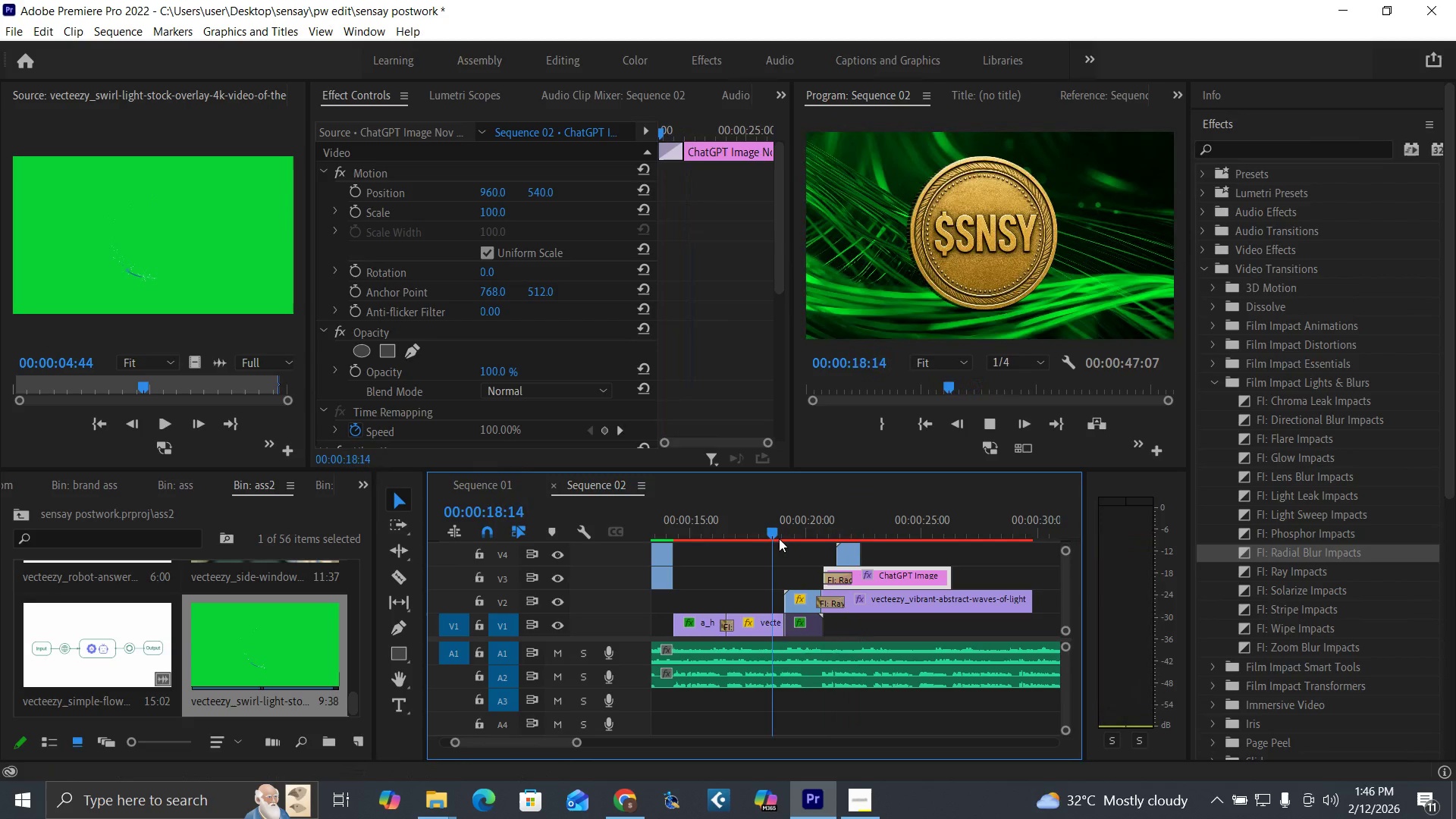 
key(Space)
 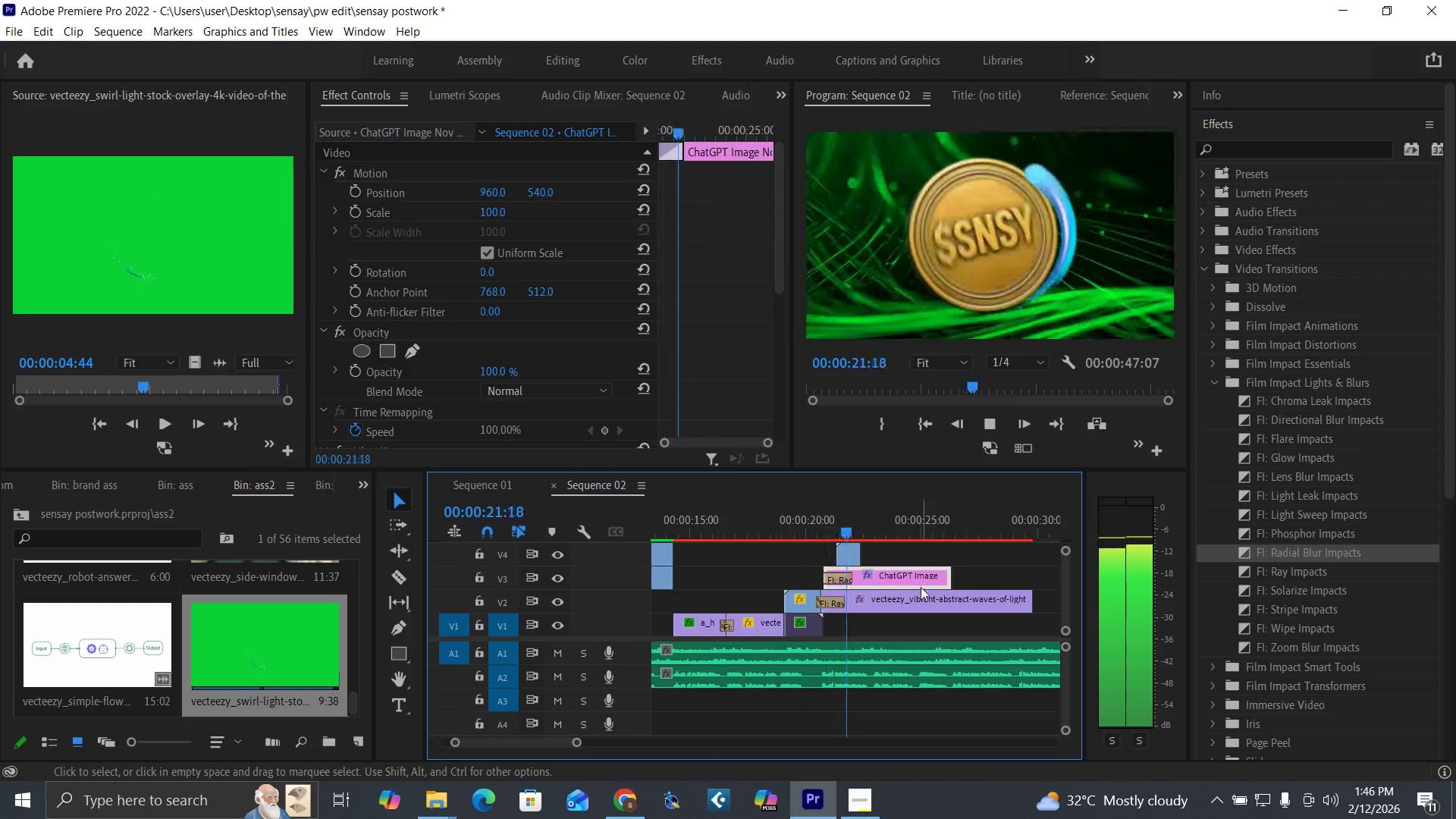 
key(Space)
 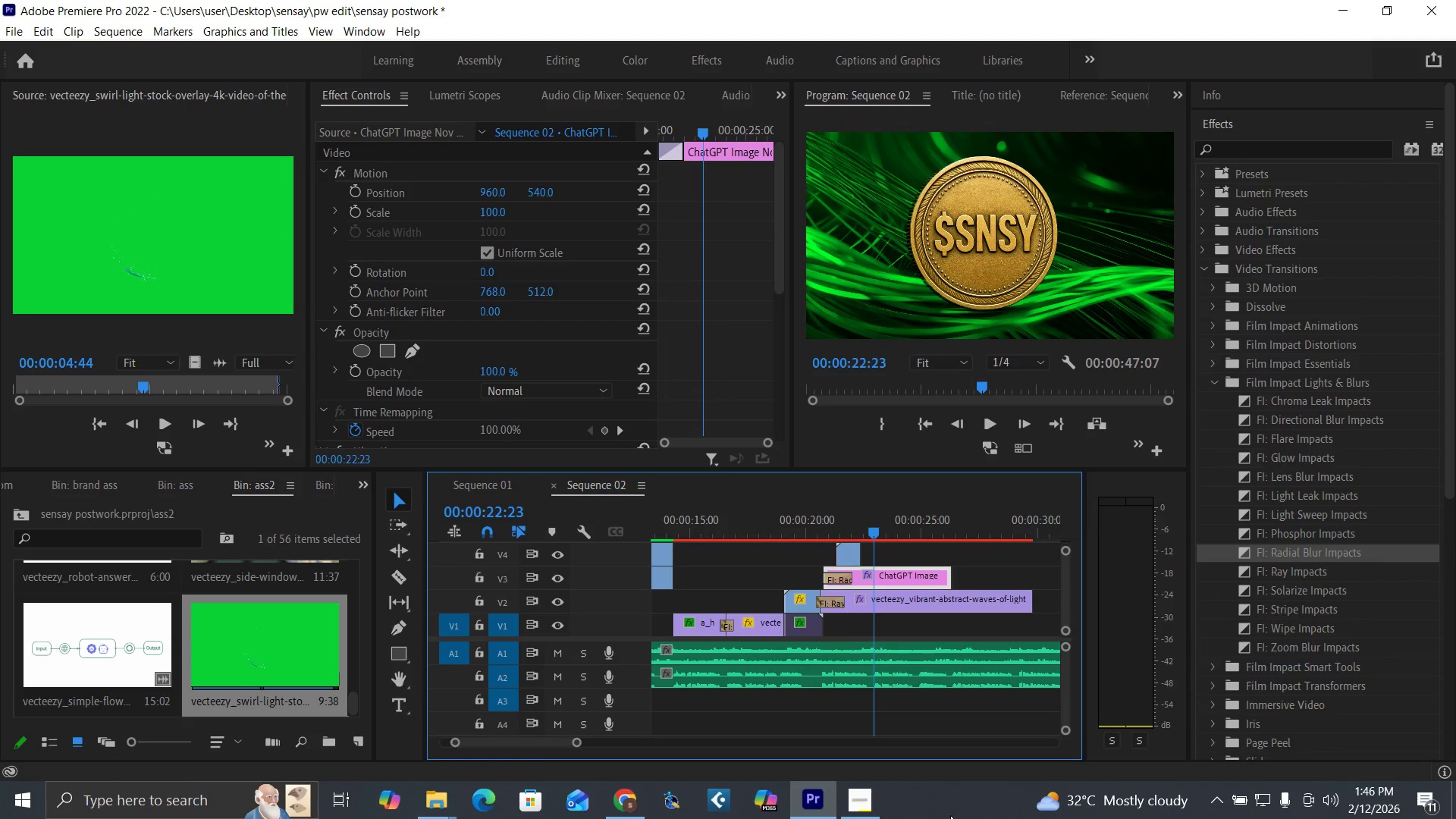 
wait(9.75)
 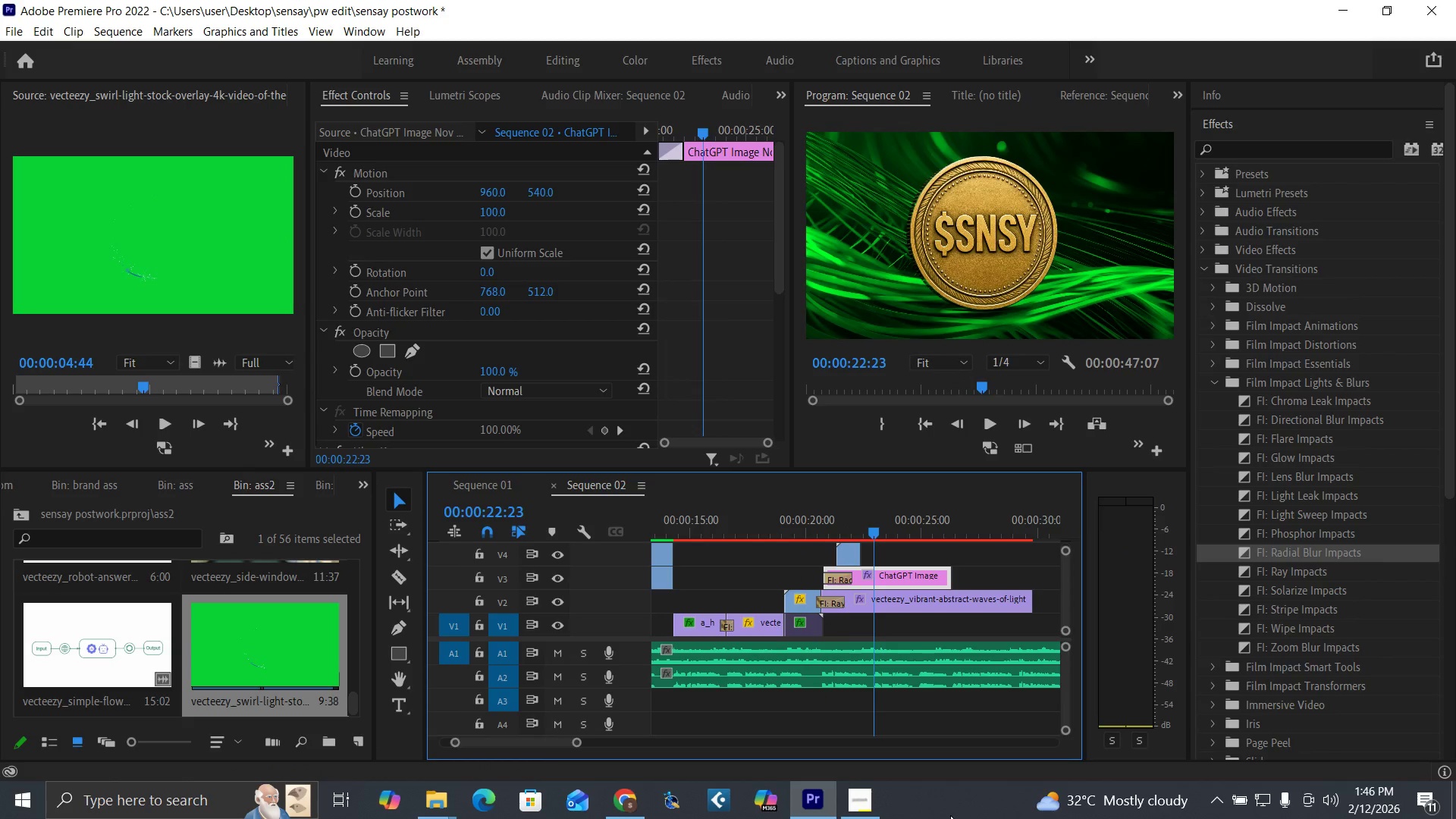 
key(Control+S)
 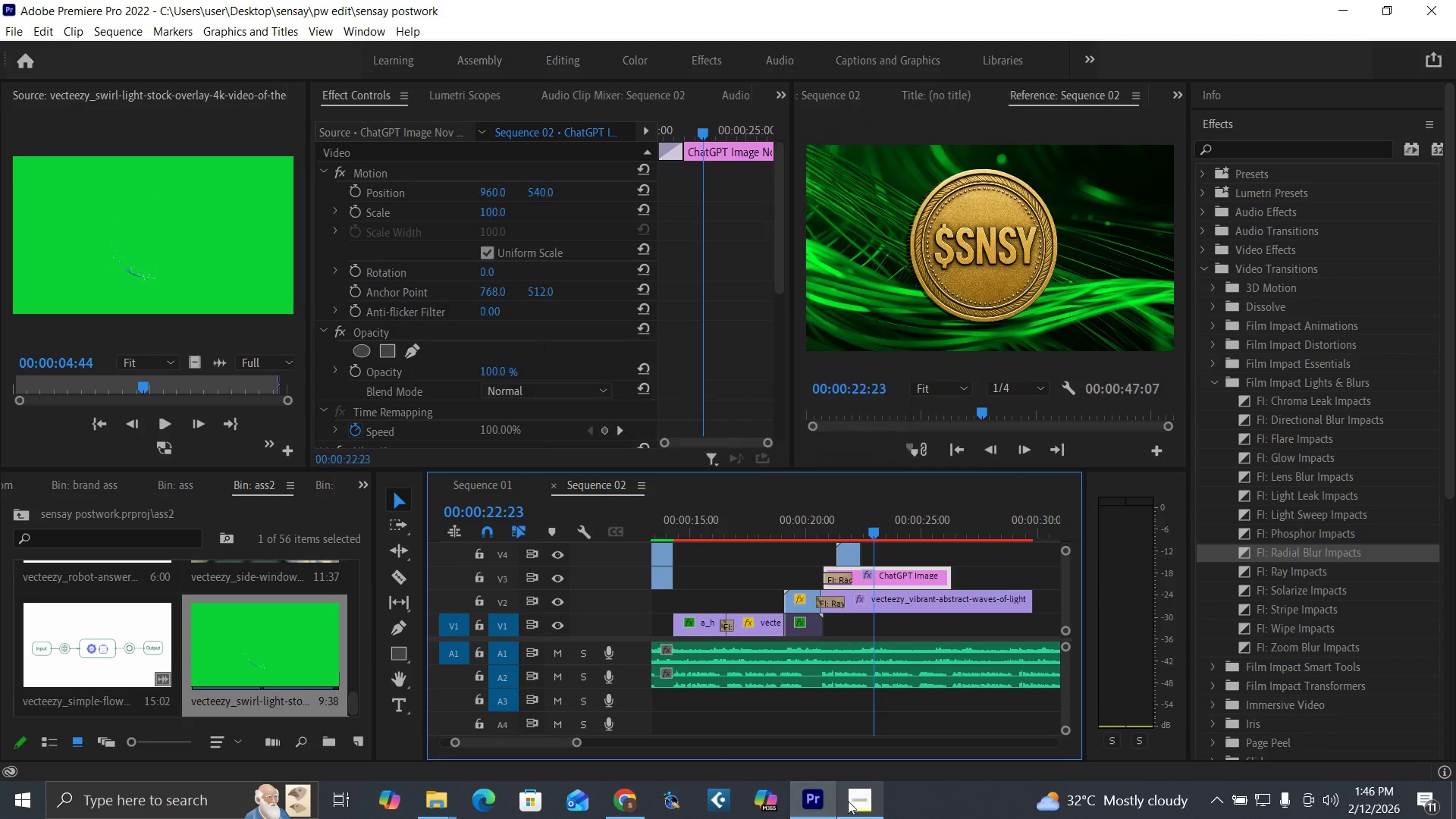 
left_click([854, 802])